 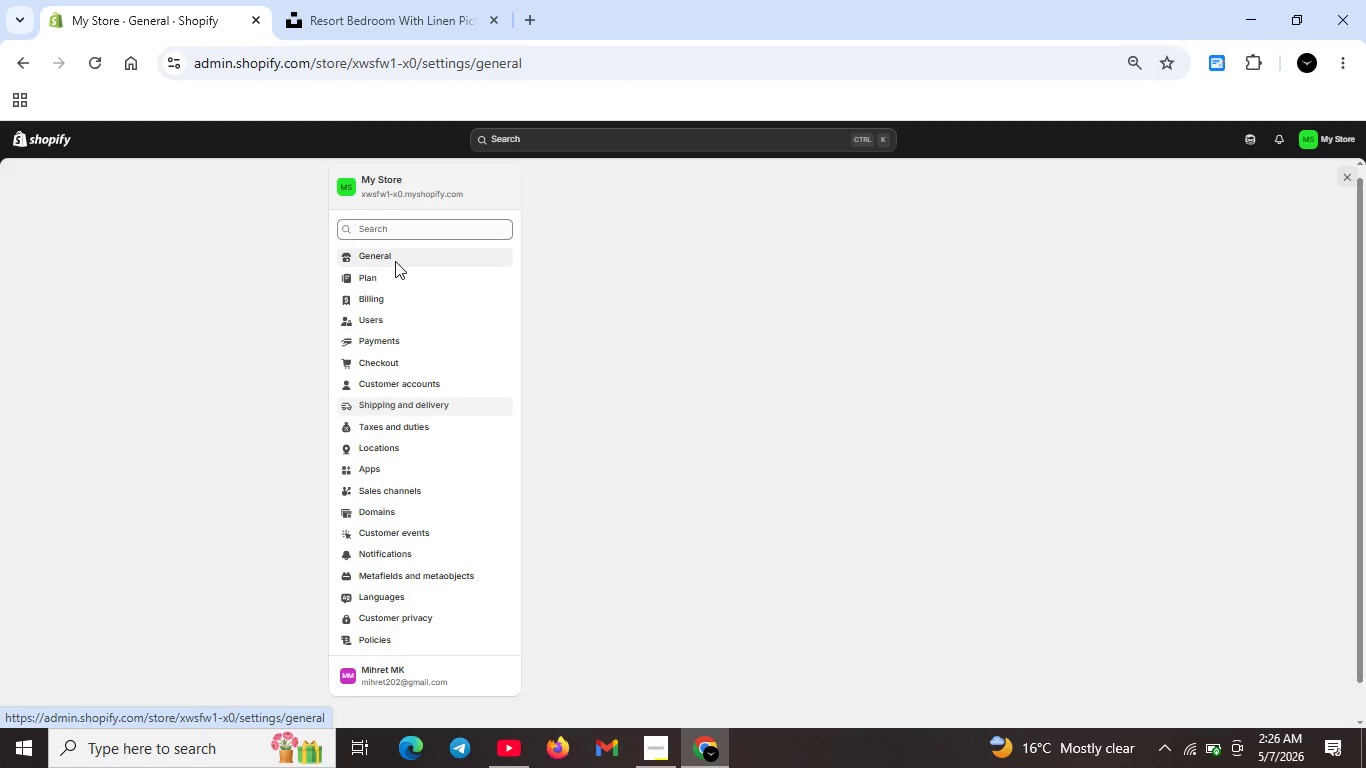 
left_click([842, 644])
 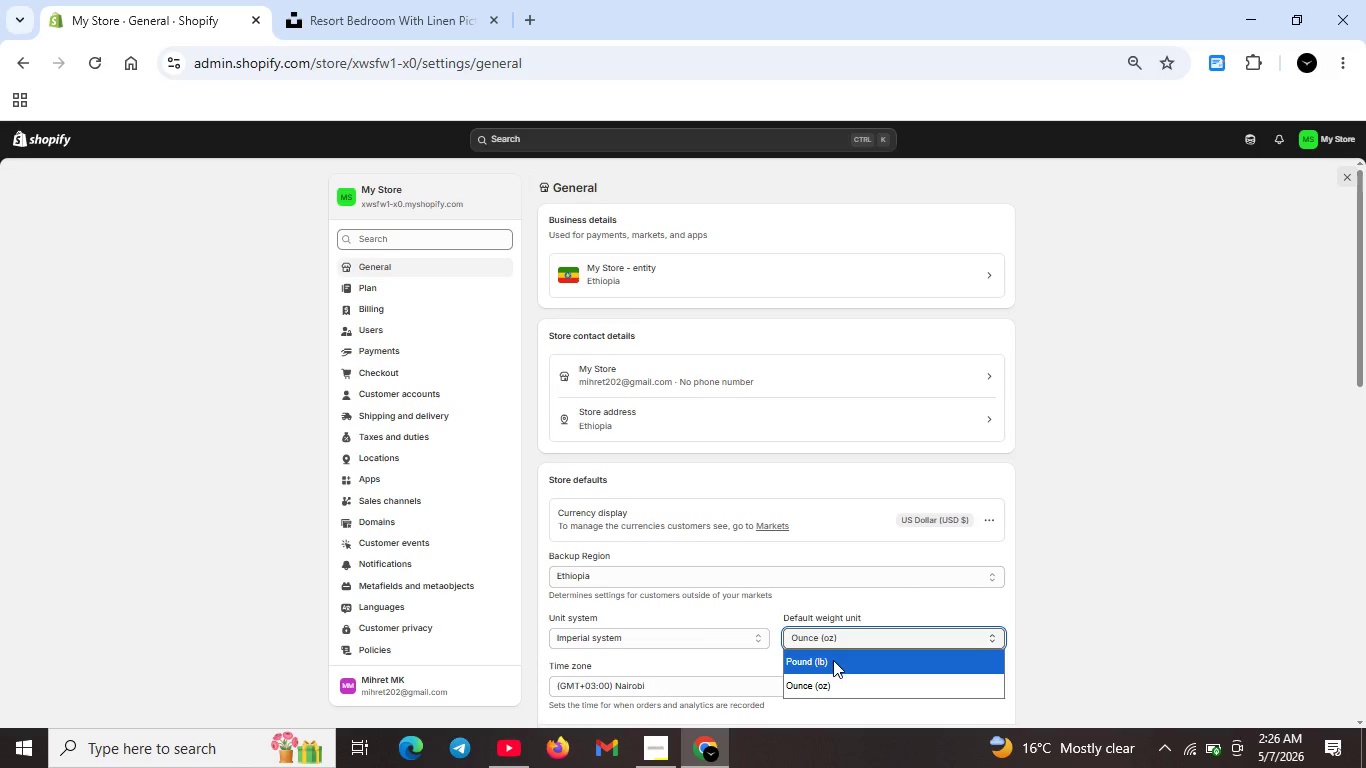 
left_click([833, 660])
 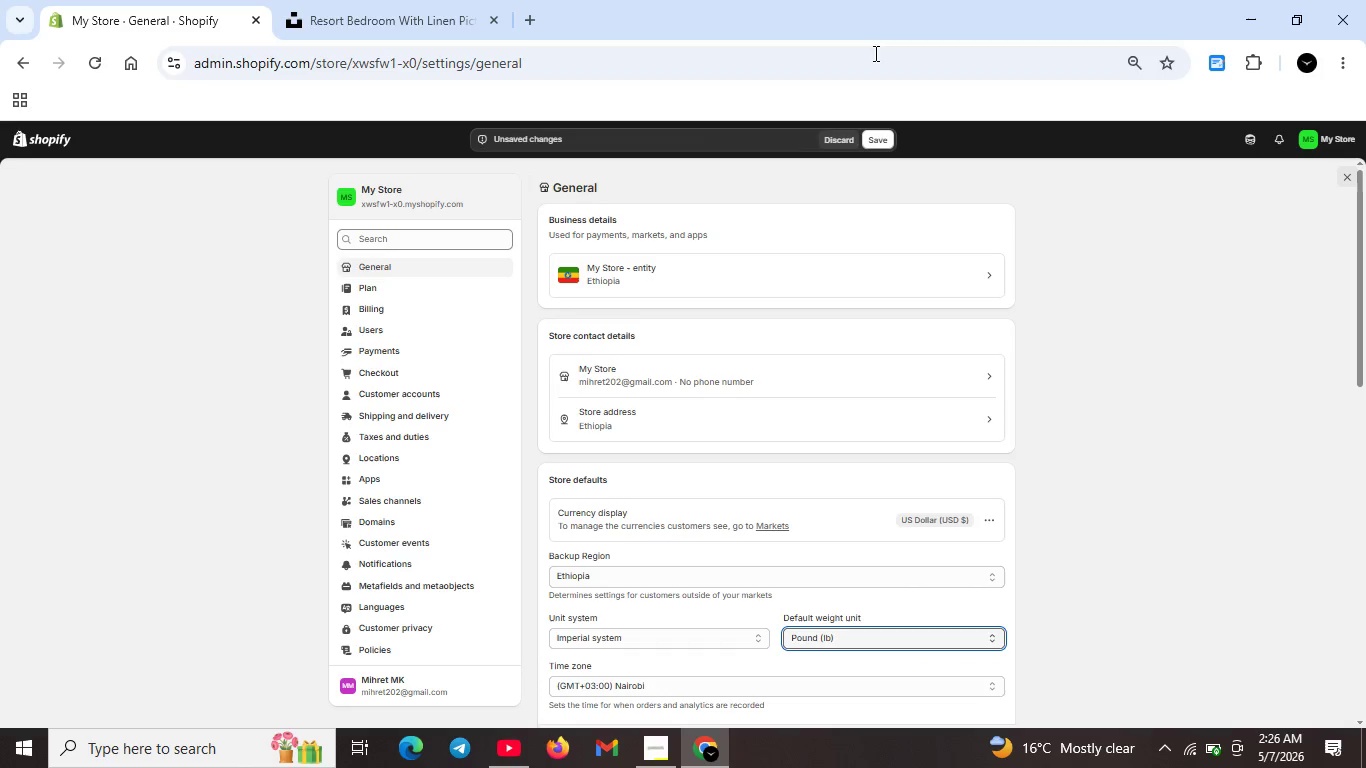 
left_click([880, 131])
 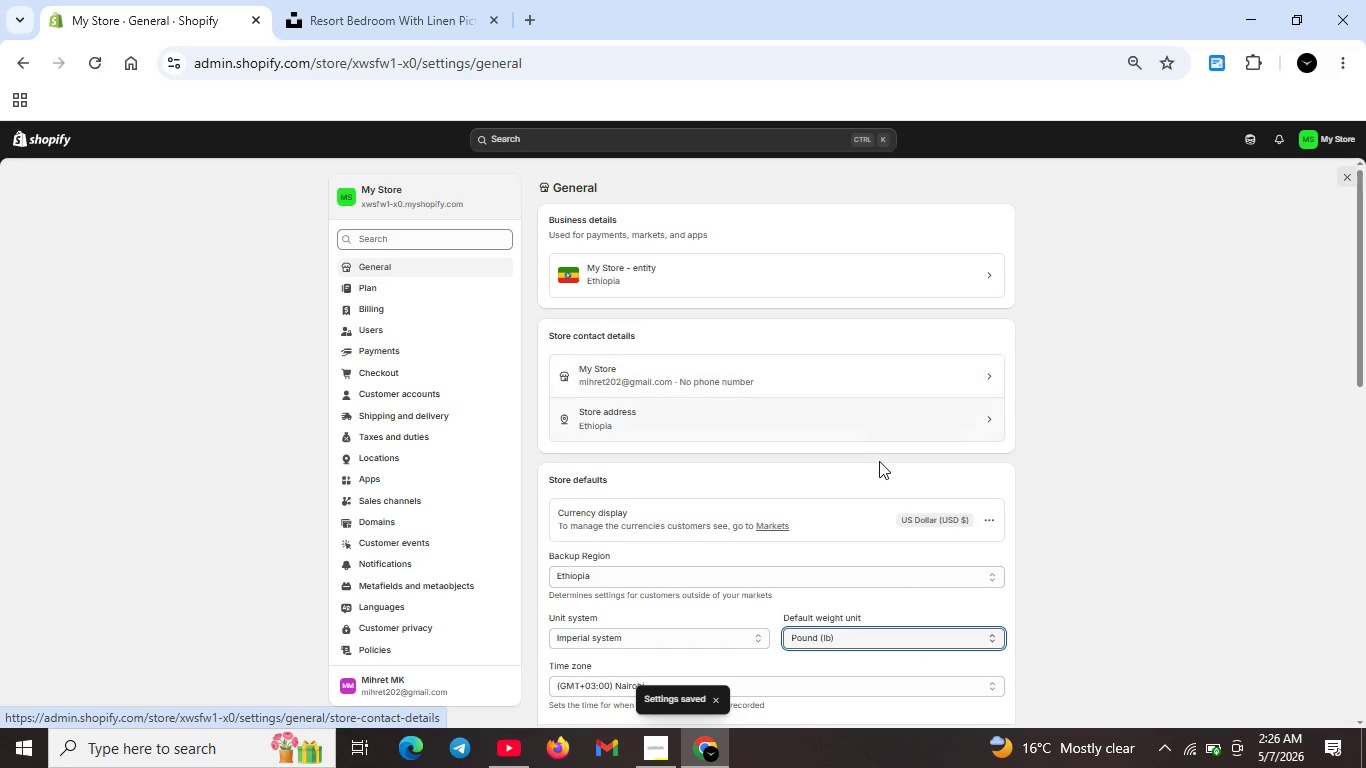 
wait(7.95)
 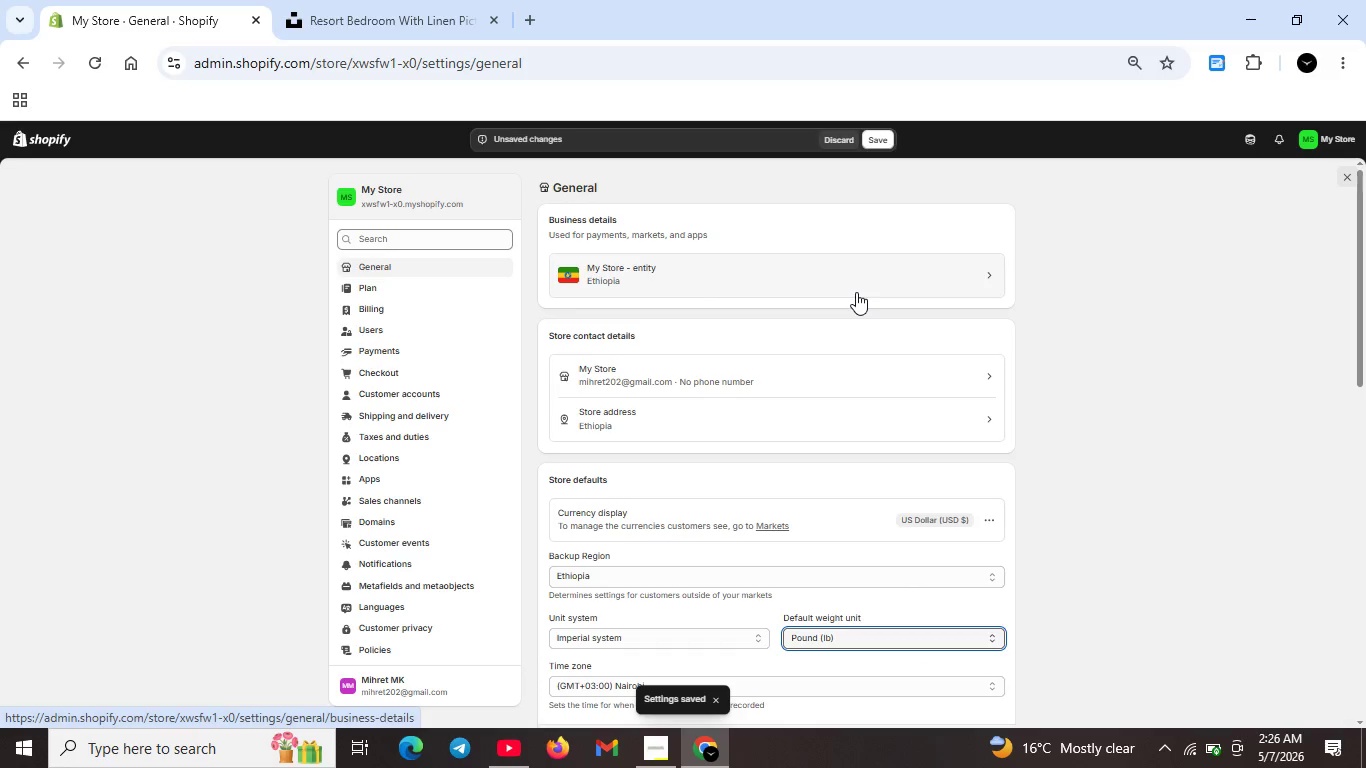 
left_click([405, 417])
 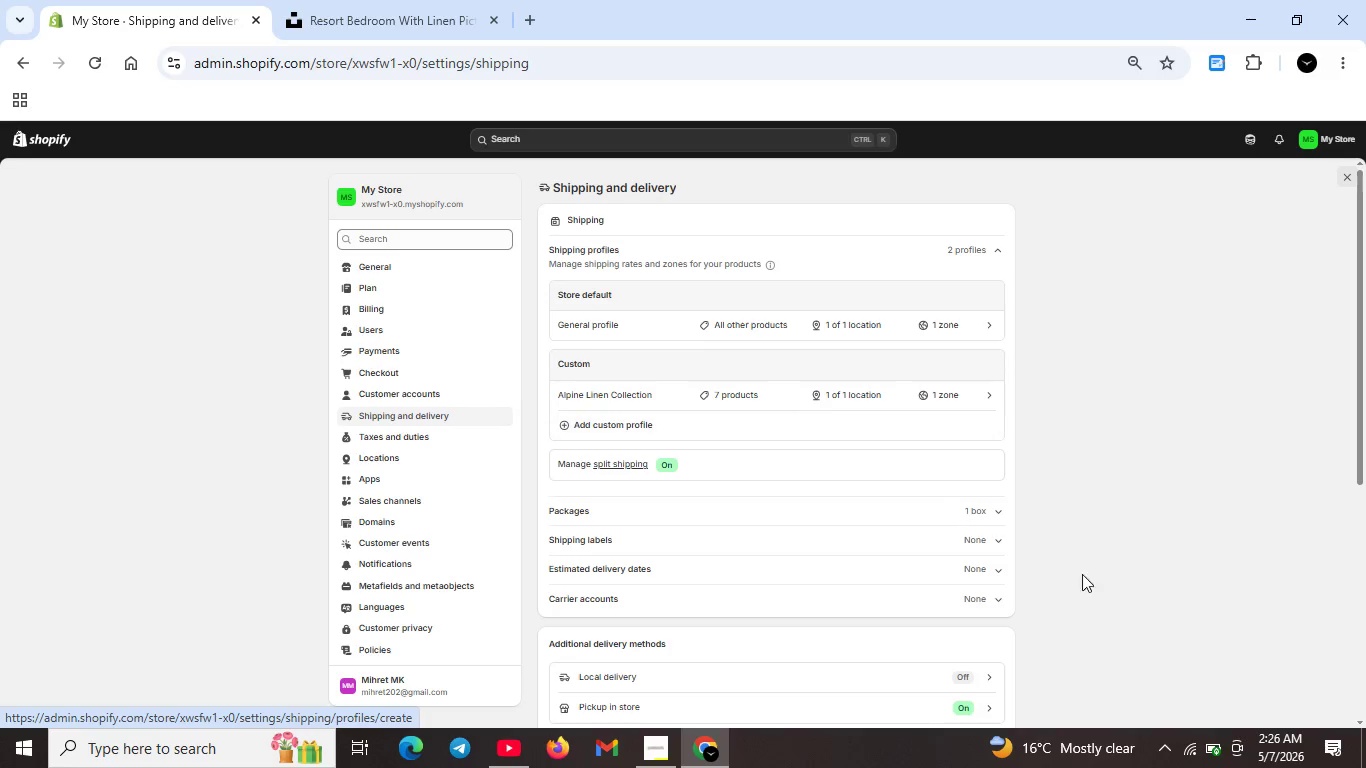 
wait(5.62)
 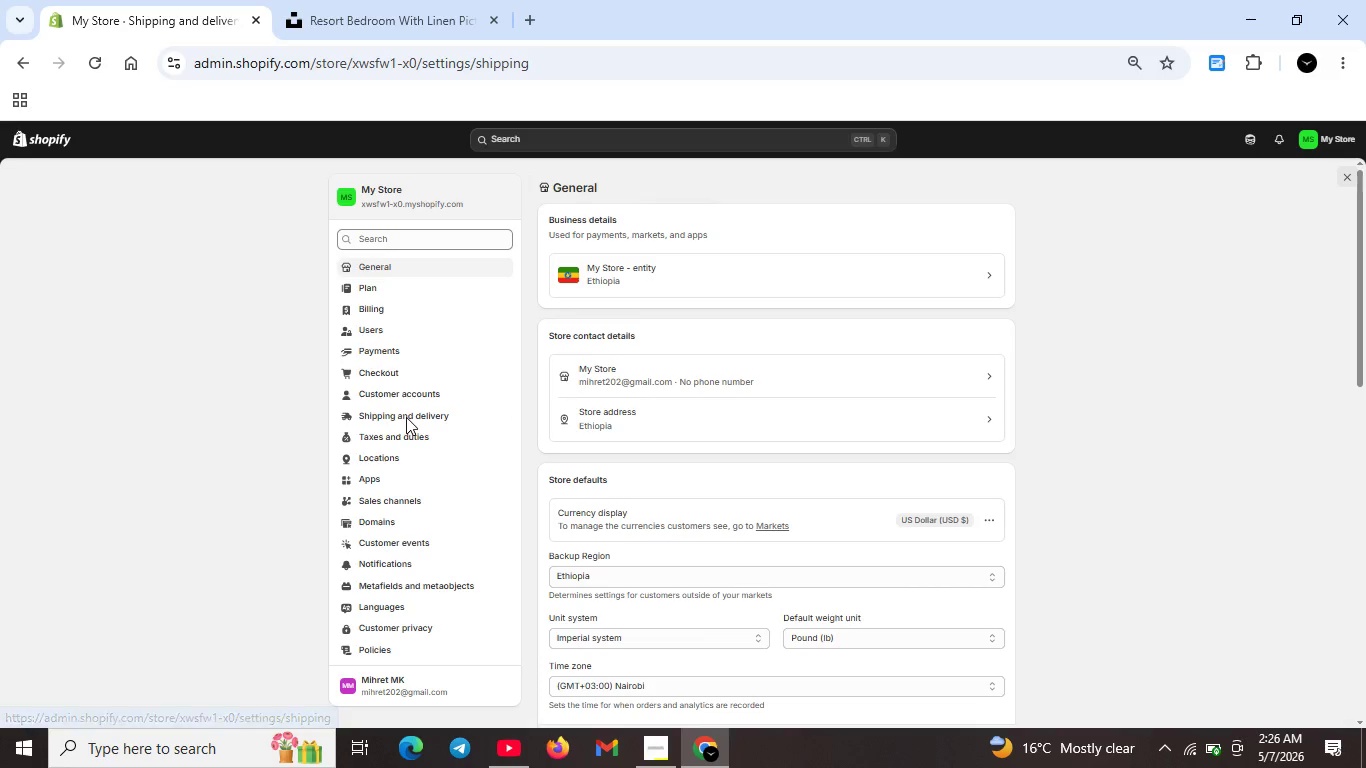 
left_click([646, 399])
 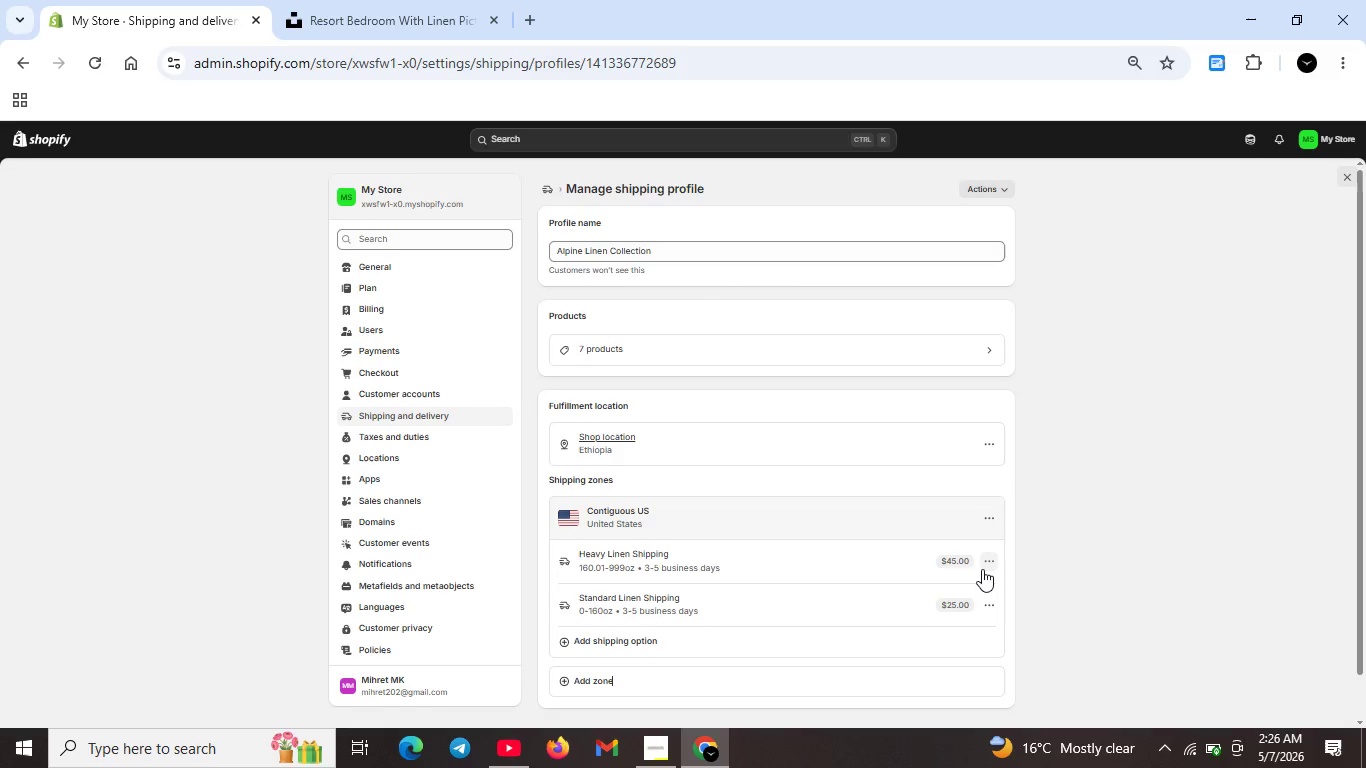 
left_click([809, 570])
 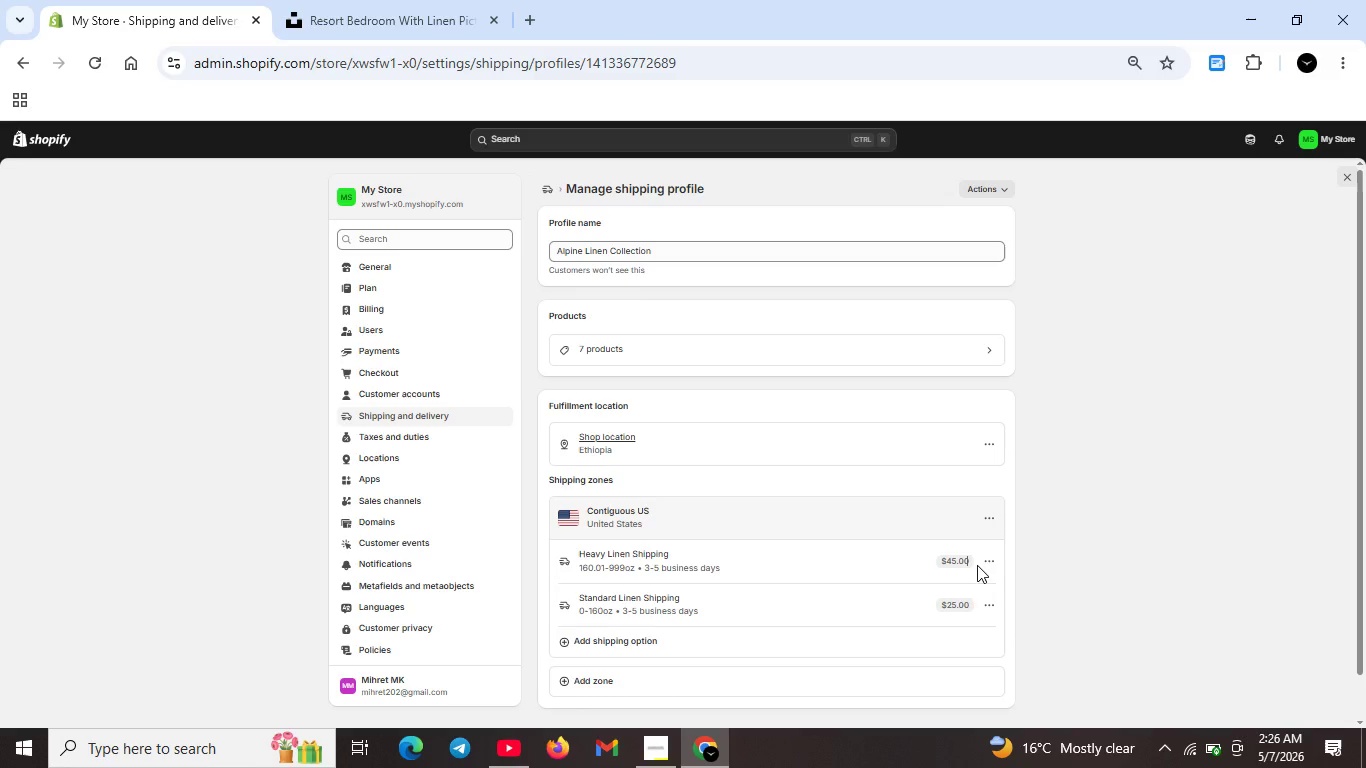 
double_click([983, 562])
 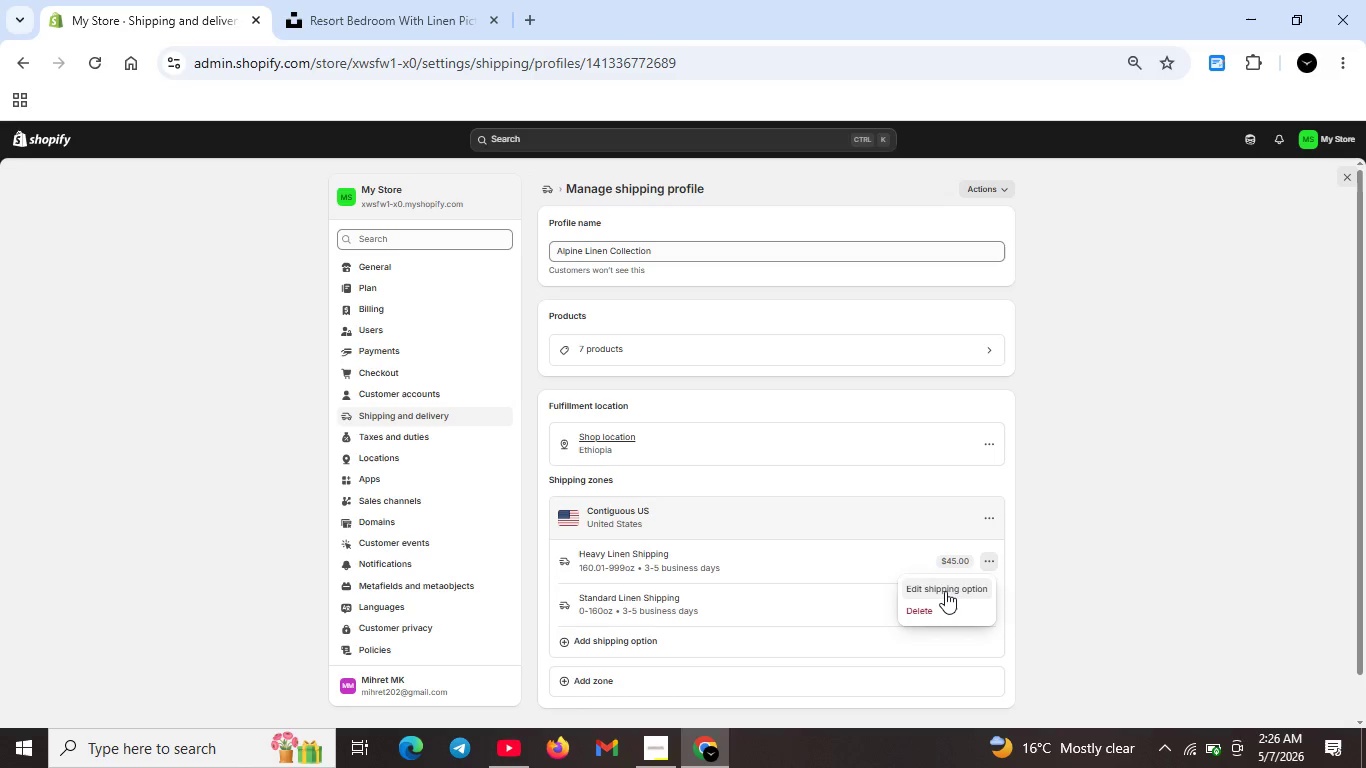 
left_click([945, 591])
 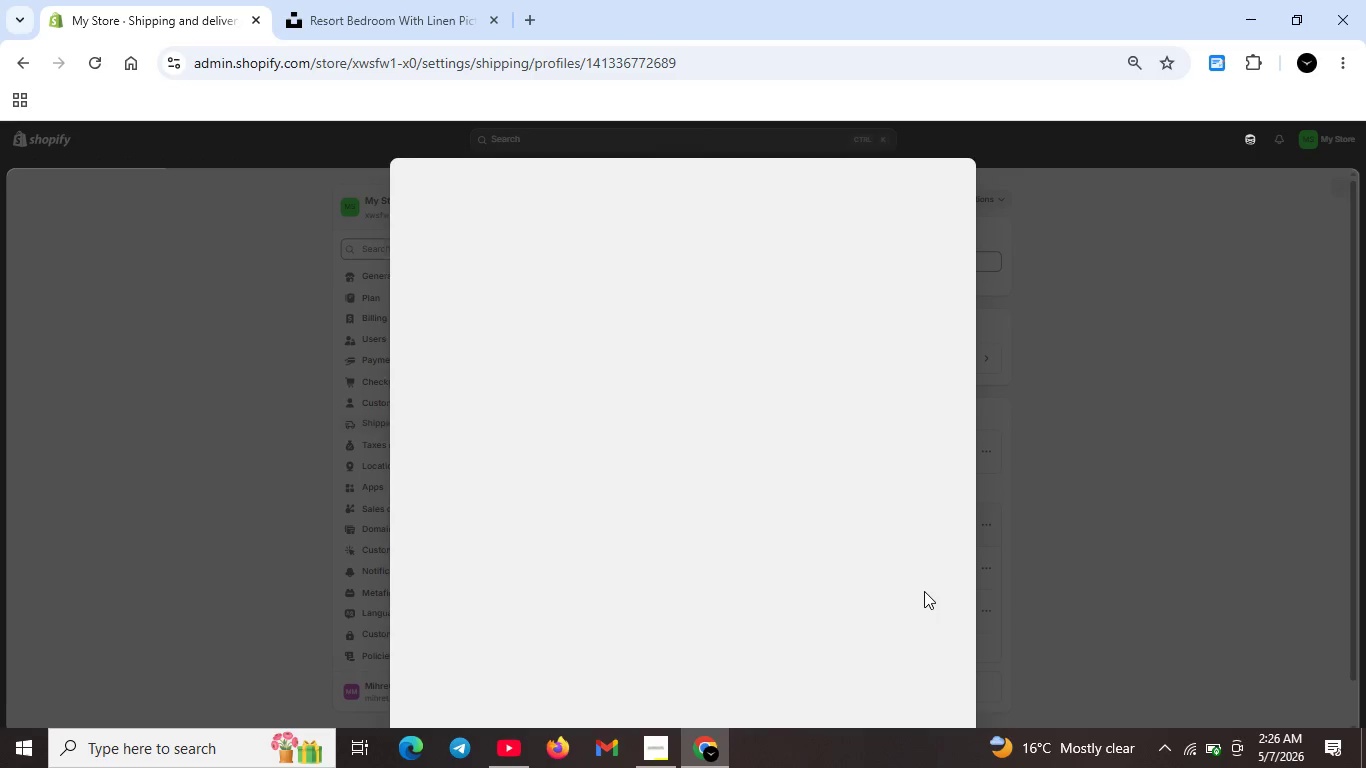 
mouse_move([736, 469])
 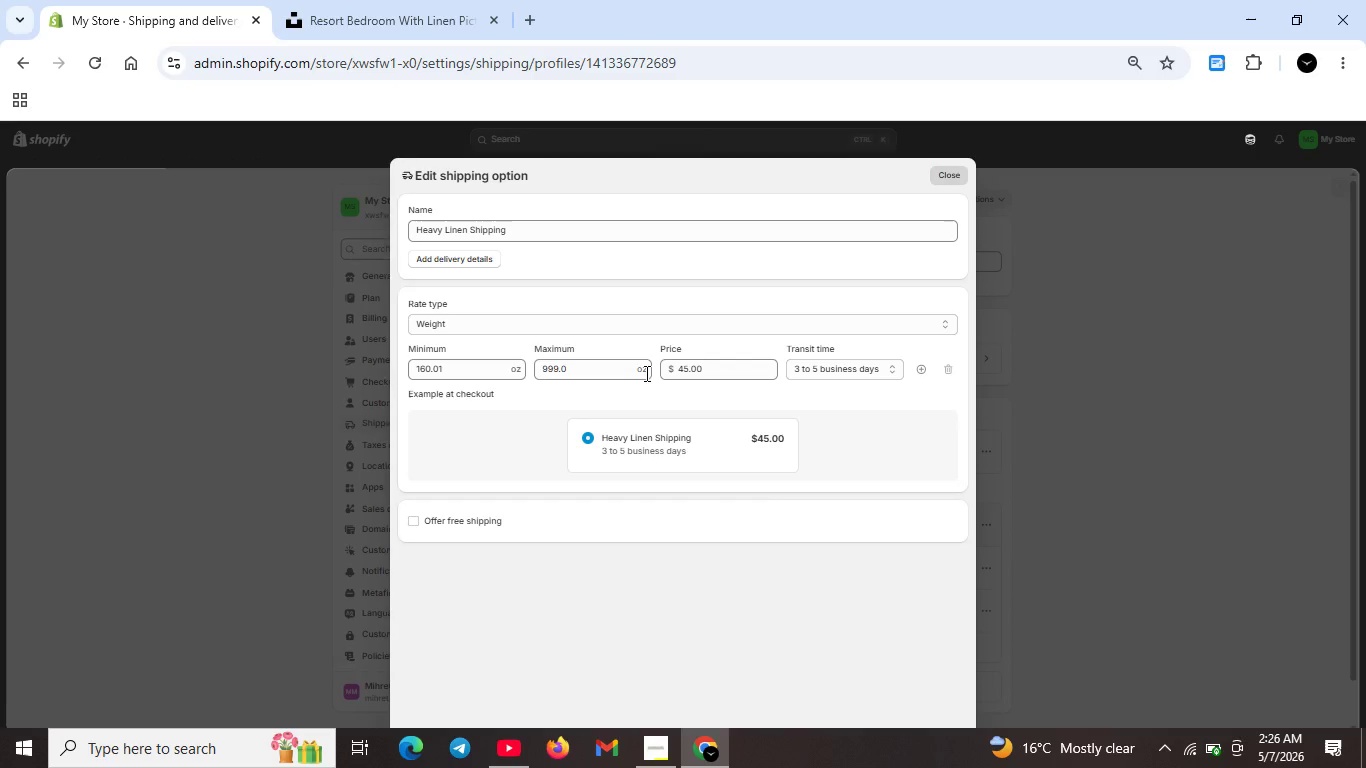 
left_click([645, 373])
 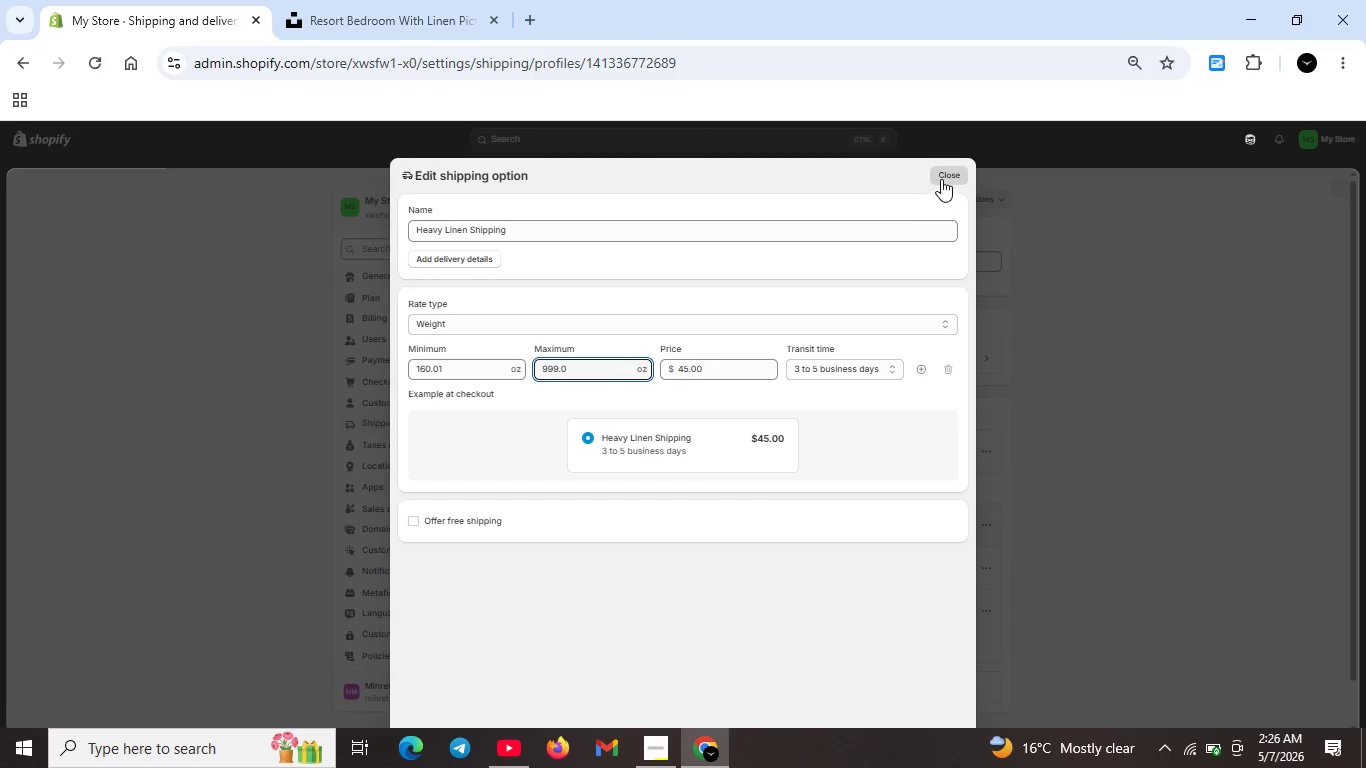 
left_click([949, 167])
 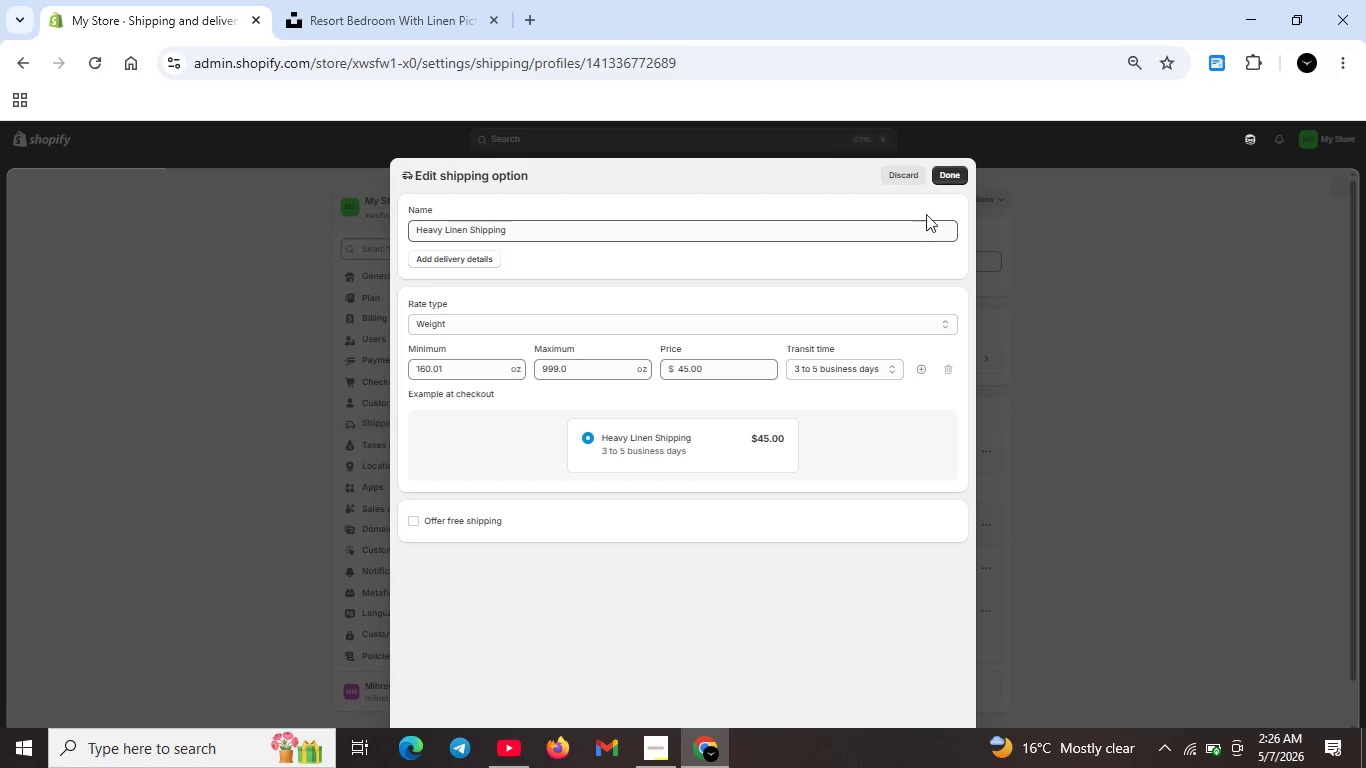 
left_click([939, 181])
 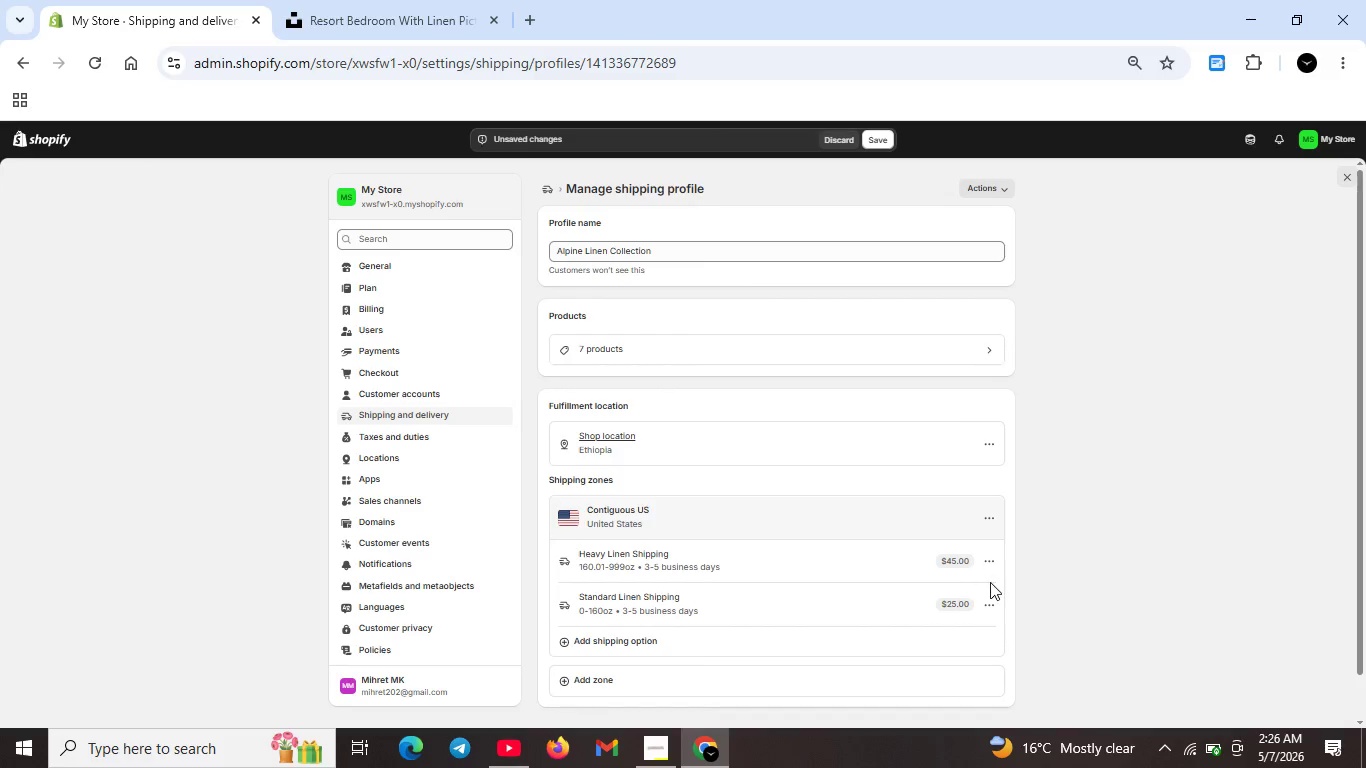 
left_click([992, 562])
 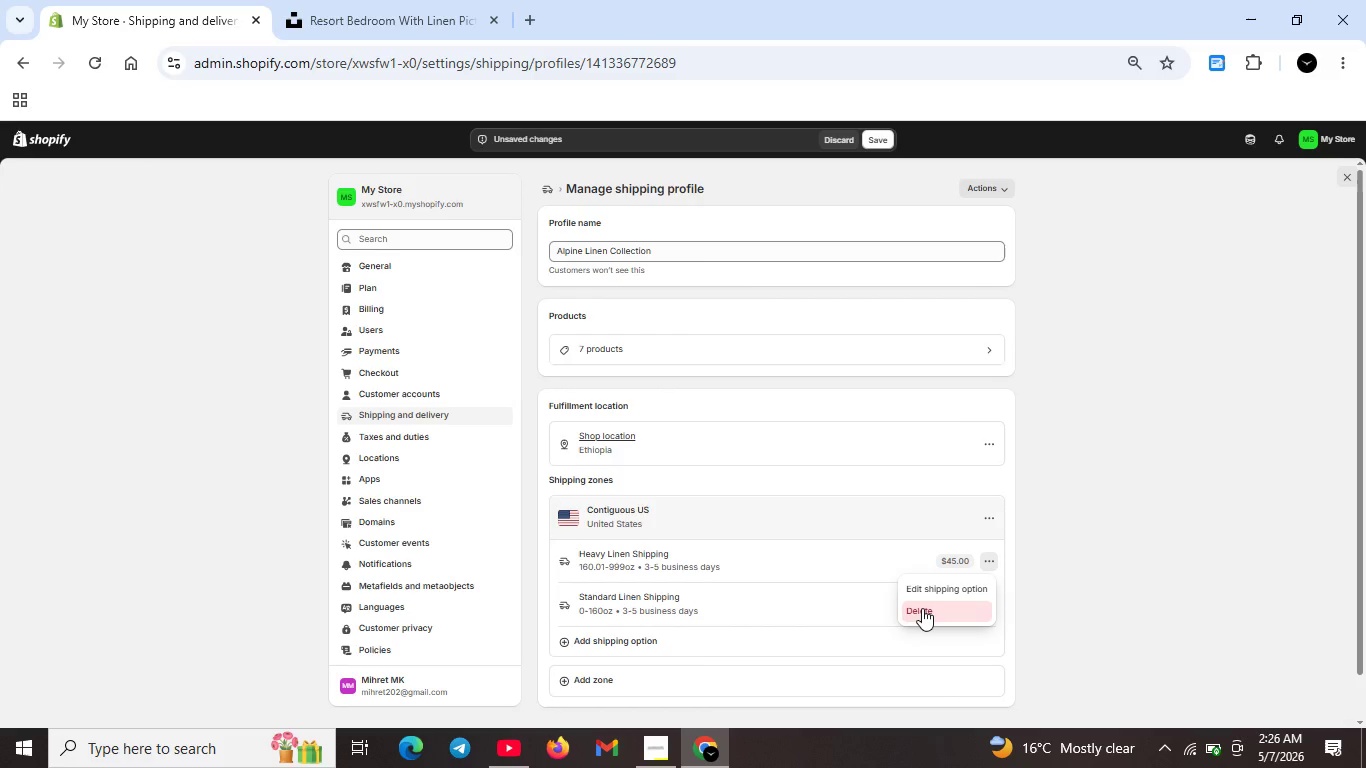 
left_click([922, 608])
 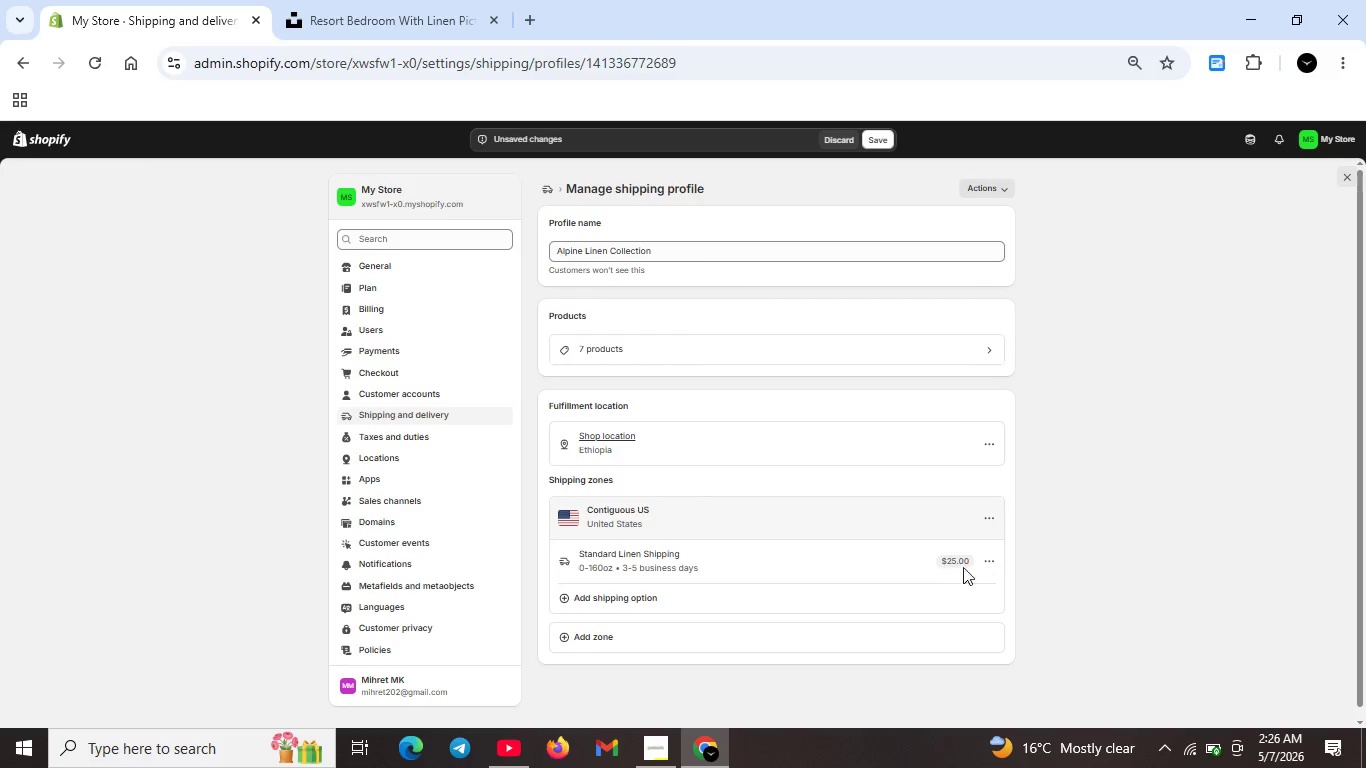 
left_click([980, 563])
 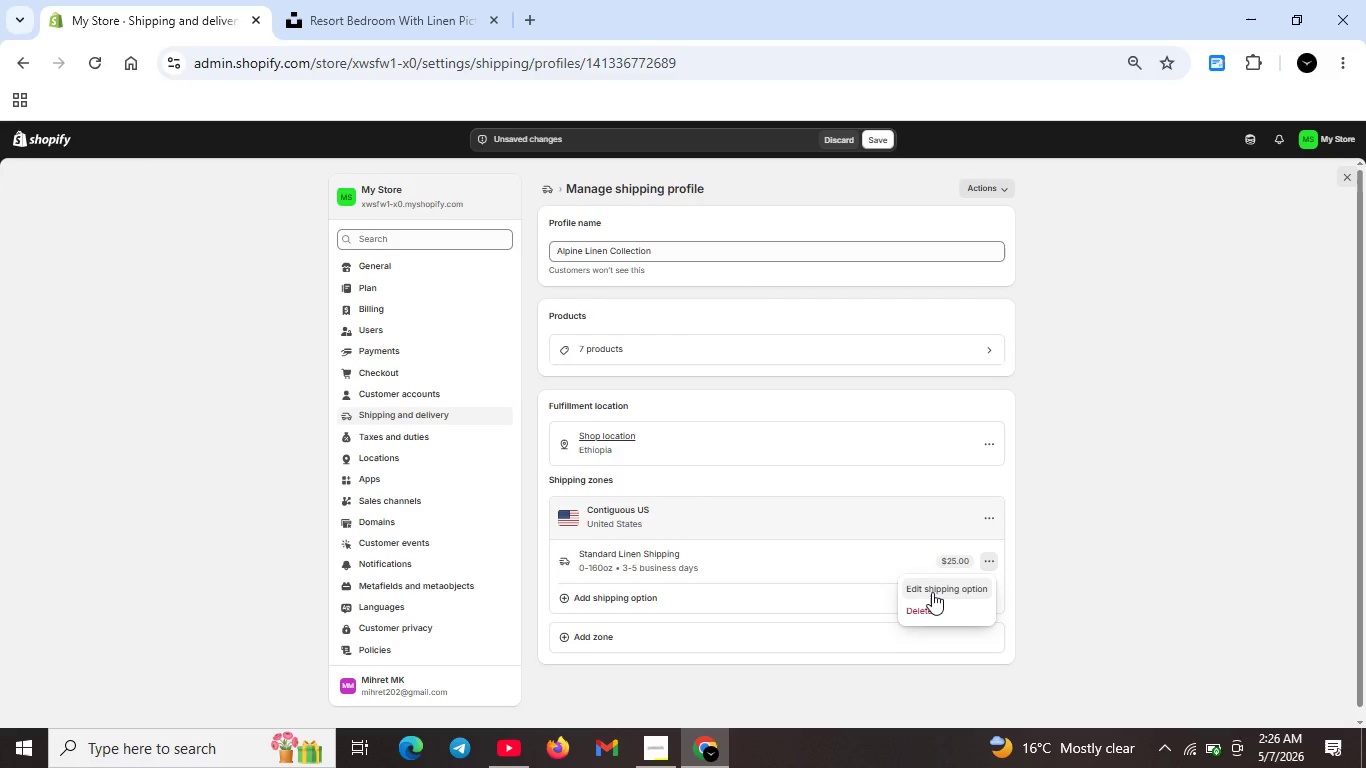 
left_click([932, 592])
 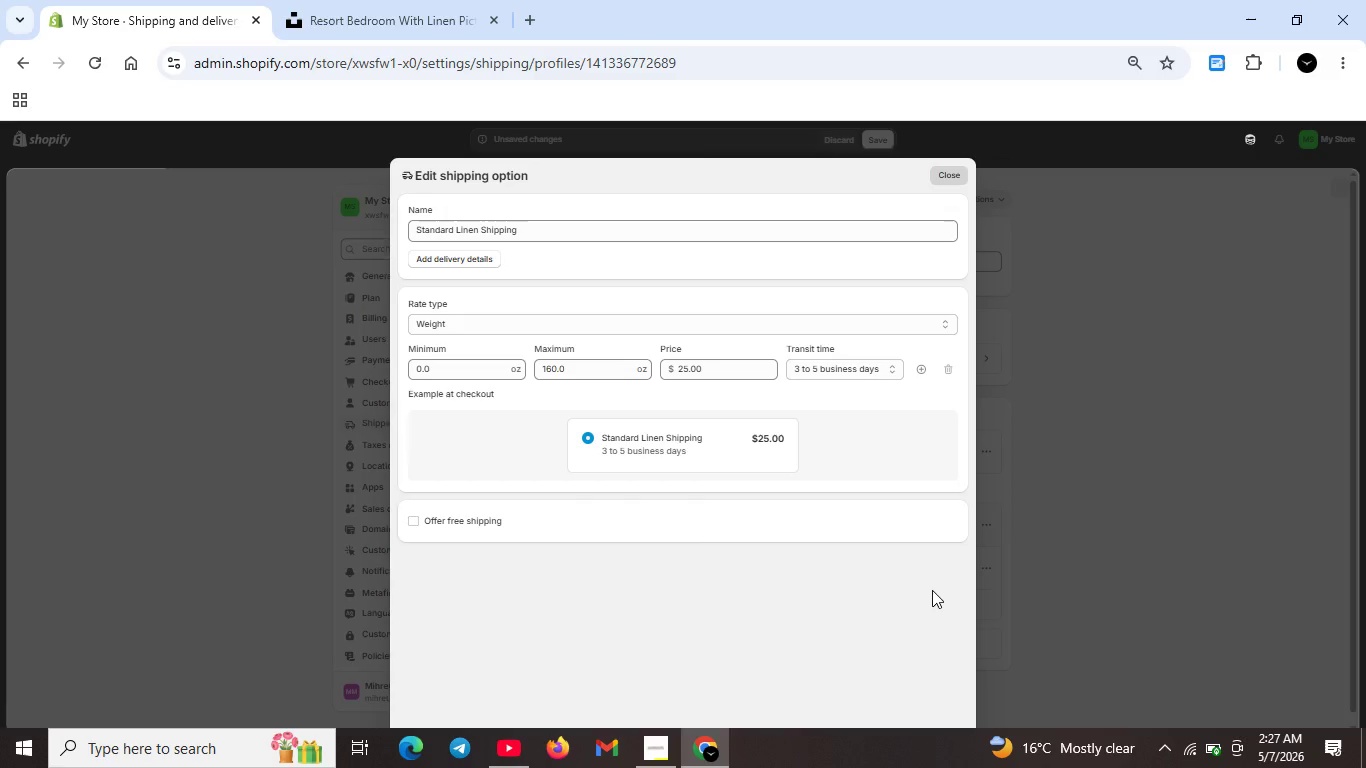 
wait(27.88)
 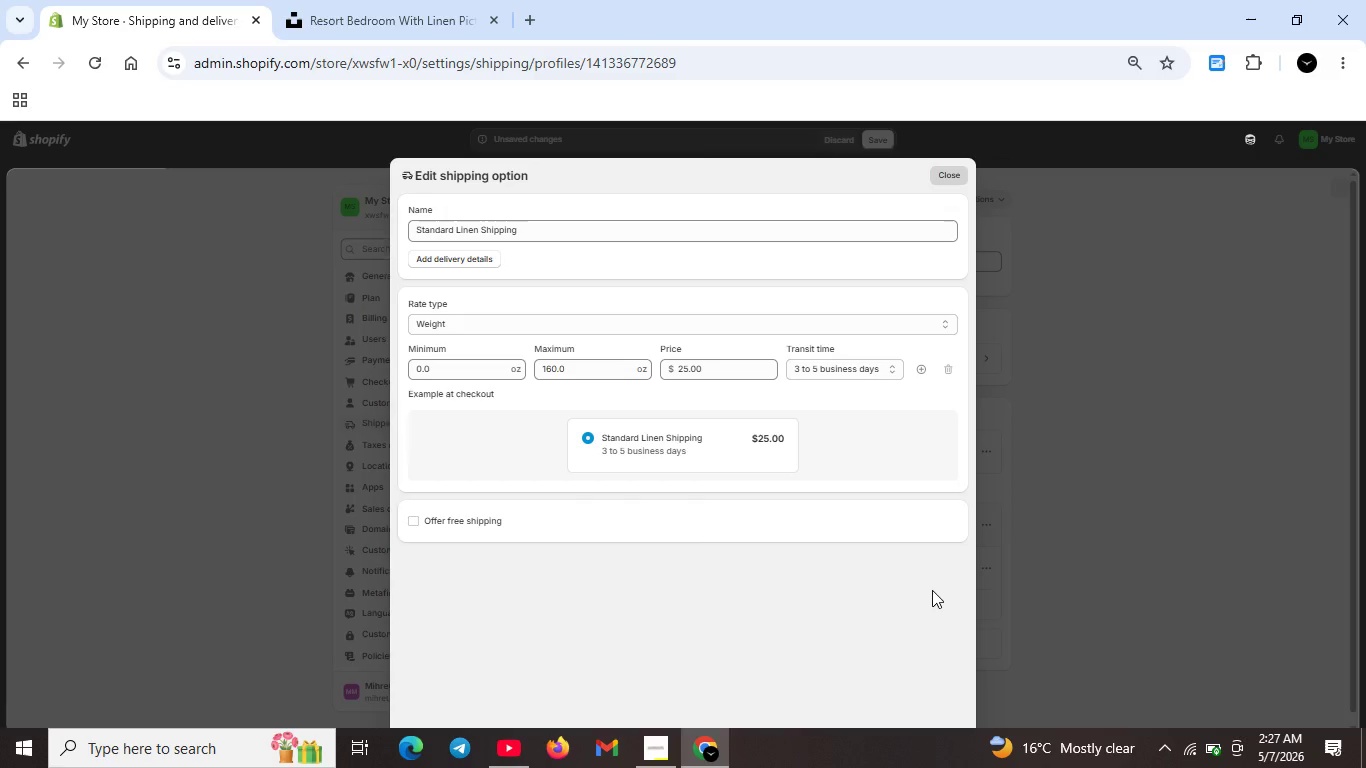 
left_click([599, 233])
 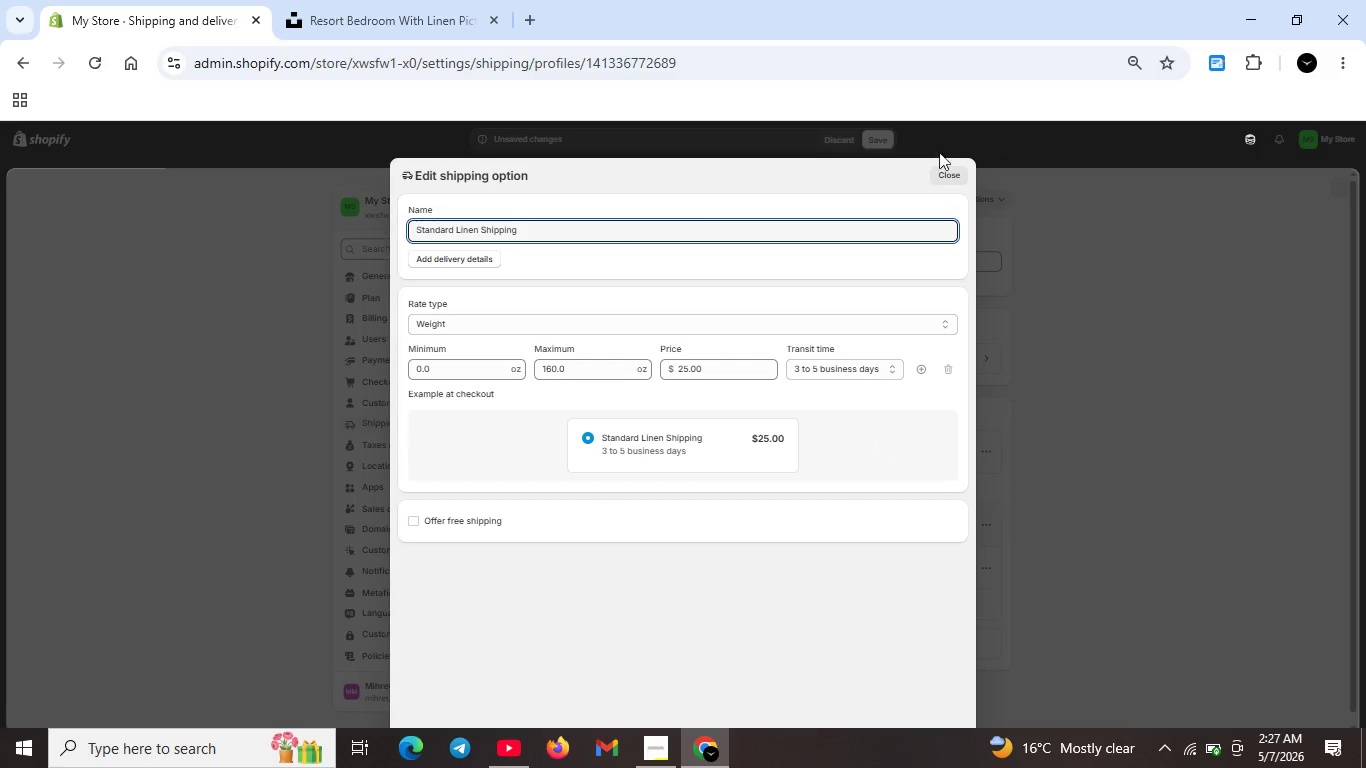 
left_click([950, 167])
 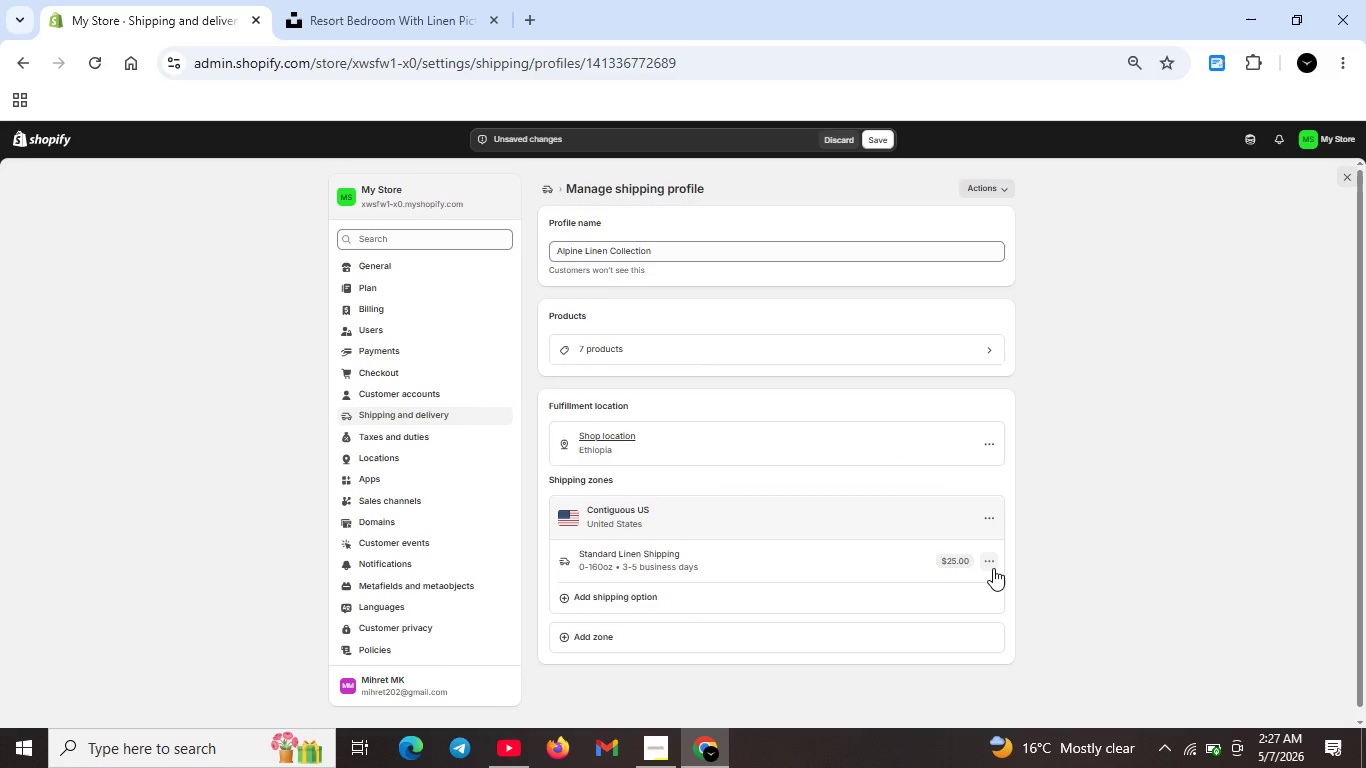 
left_click([995, 565])
 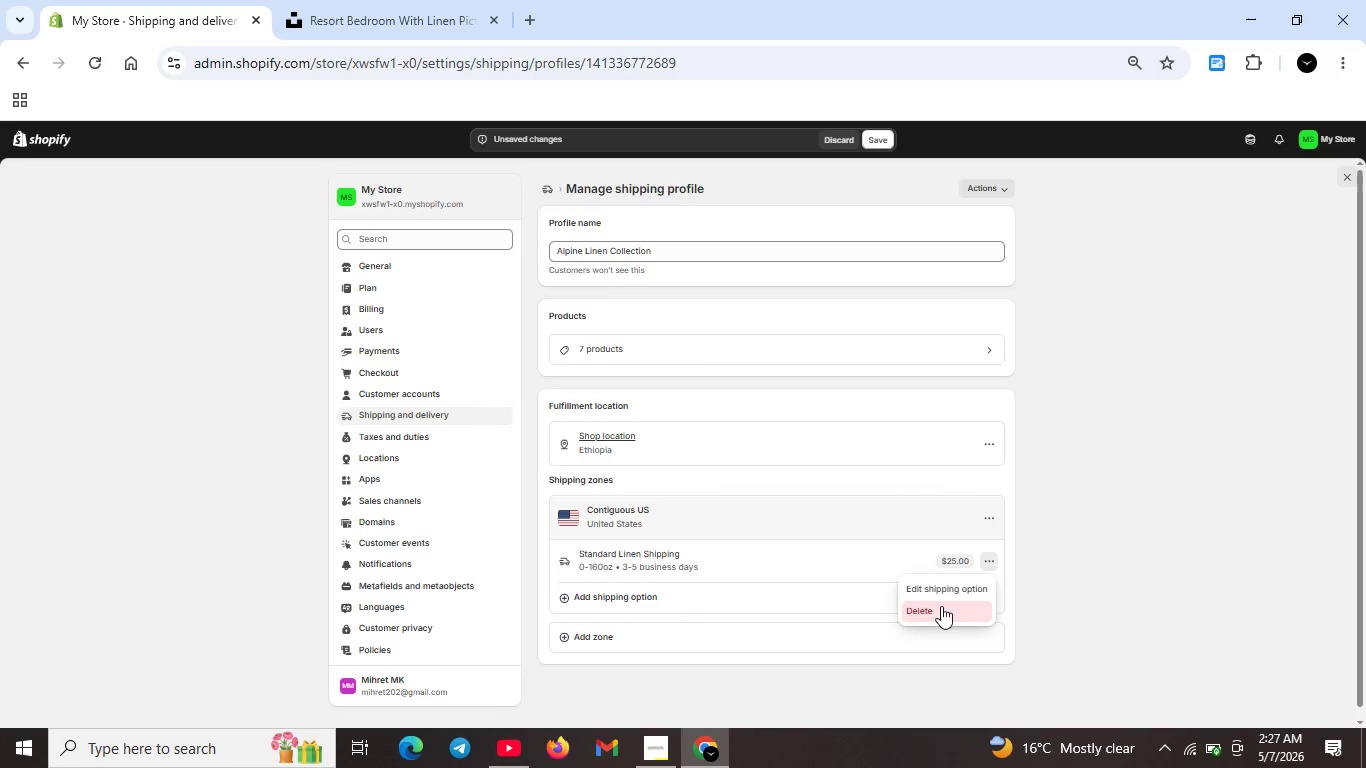 
left_click([923, 610])
 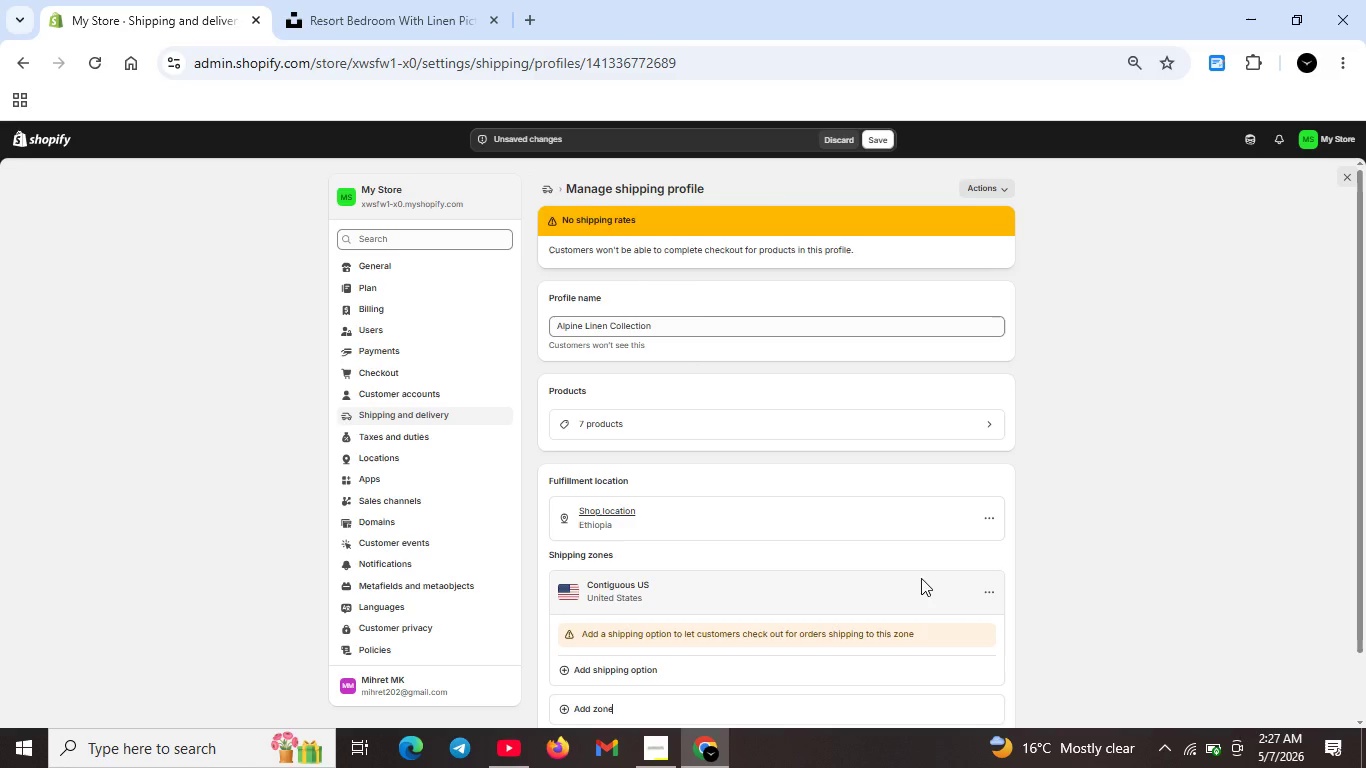 
scroll: coordinate [945, 595], scroll_direction: down, amount: 2.0
 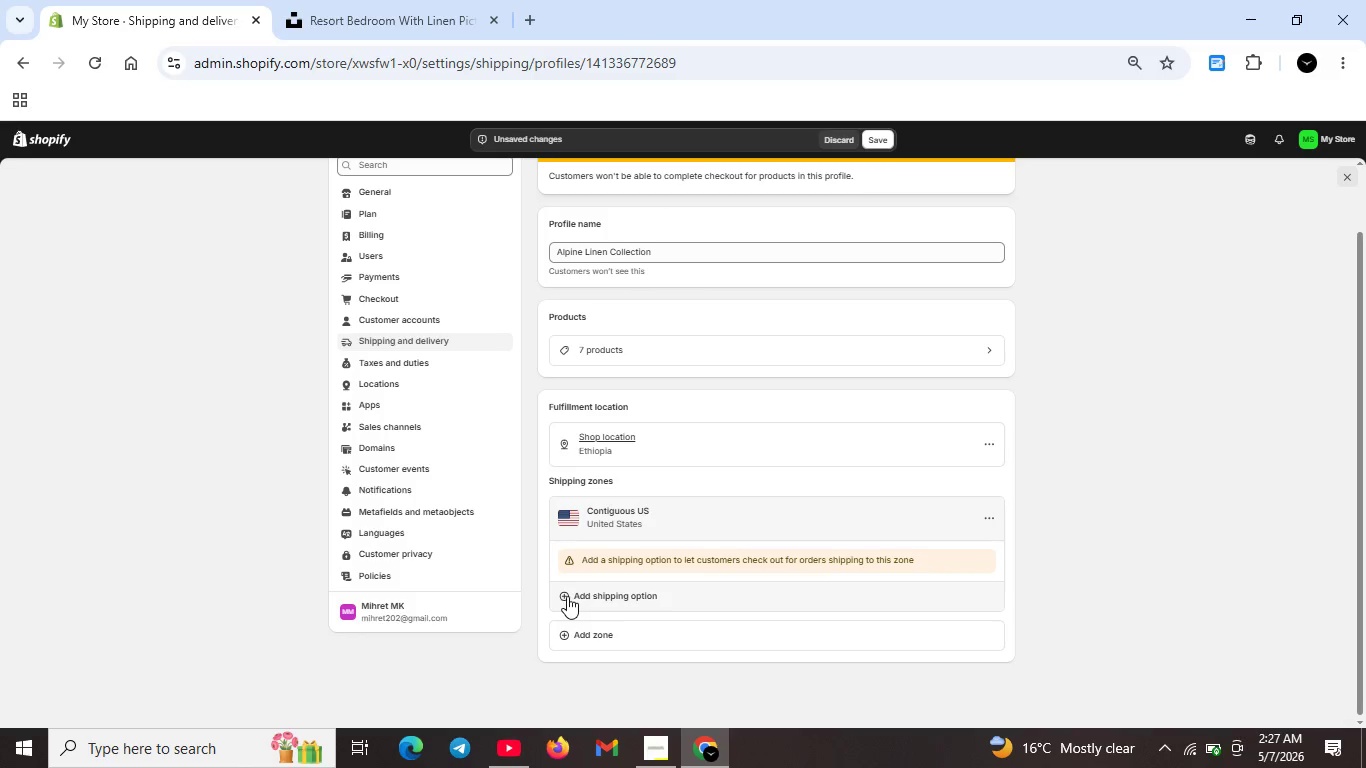 
left_click([565, 596])
 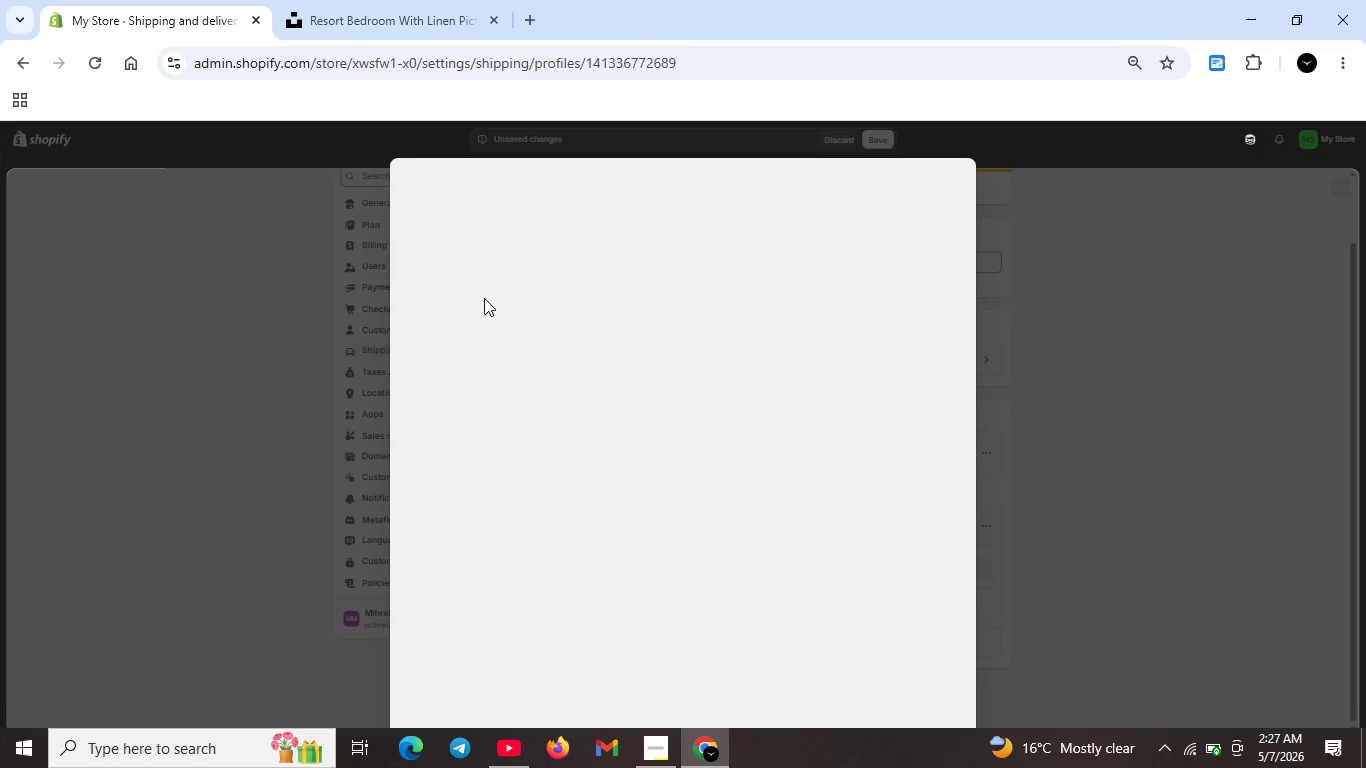 
mouse_move([468, 245])
 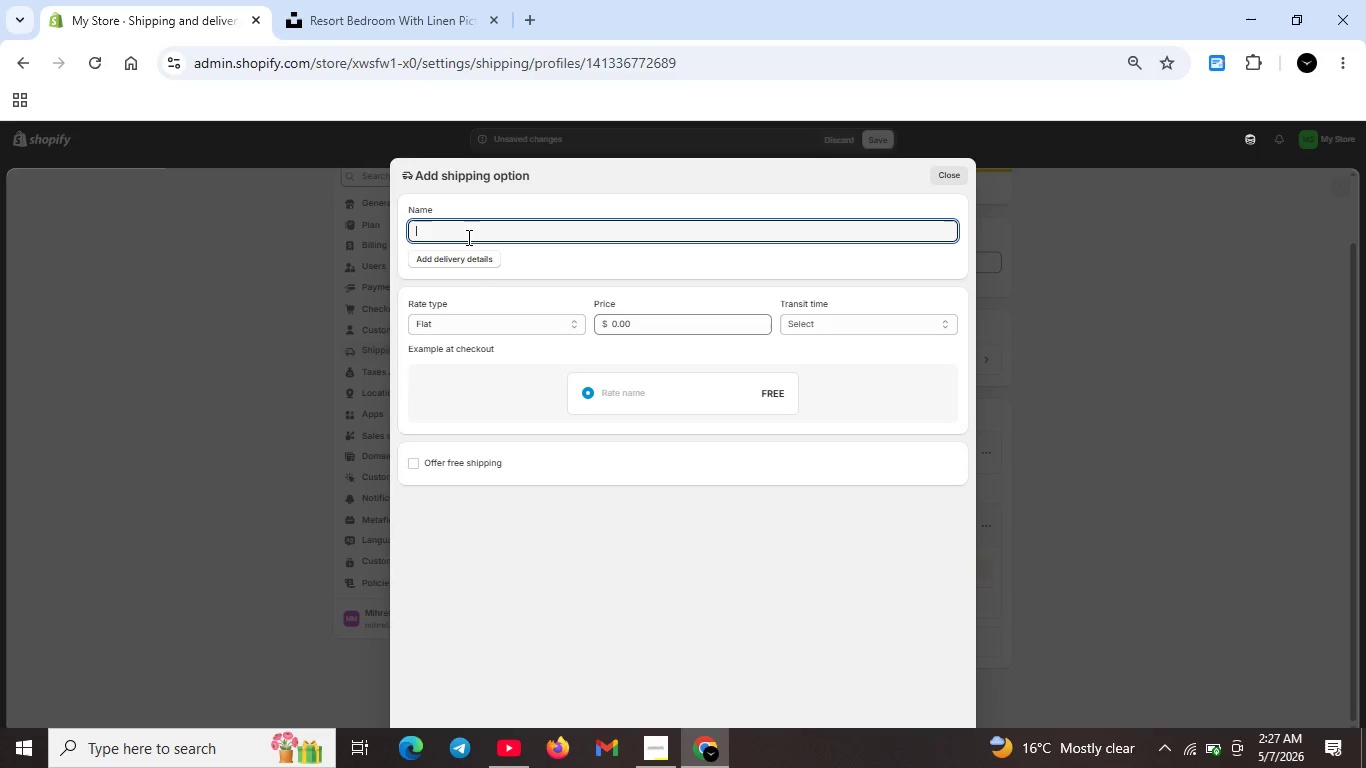 
left_click([467, 237])
 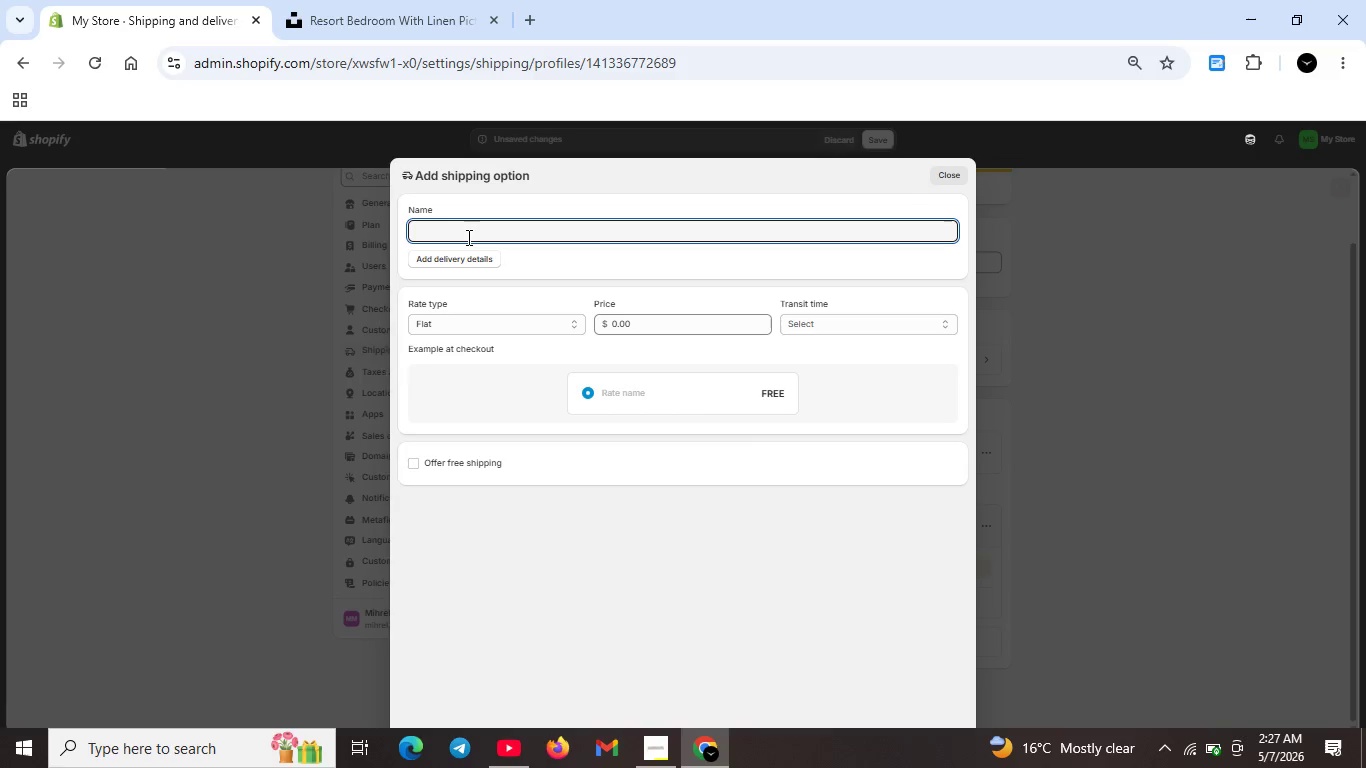 
type(Heavy Linen Shipping)
 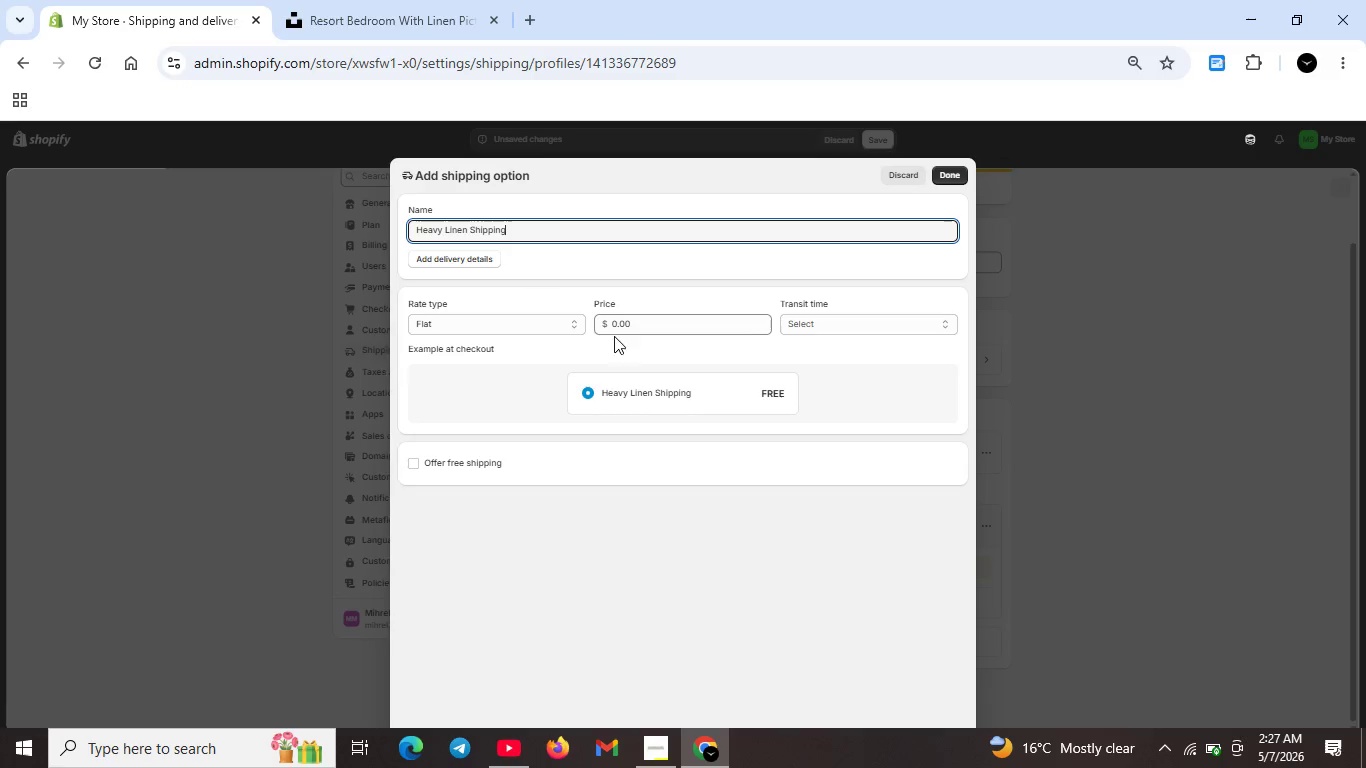 
left_click([517, 325])
 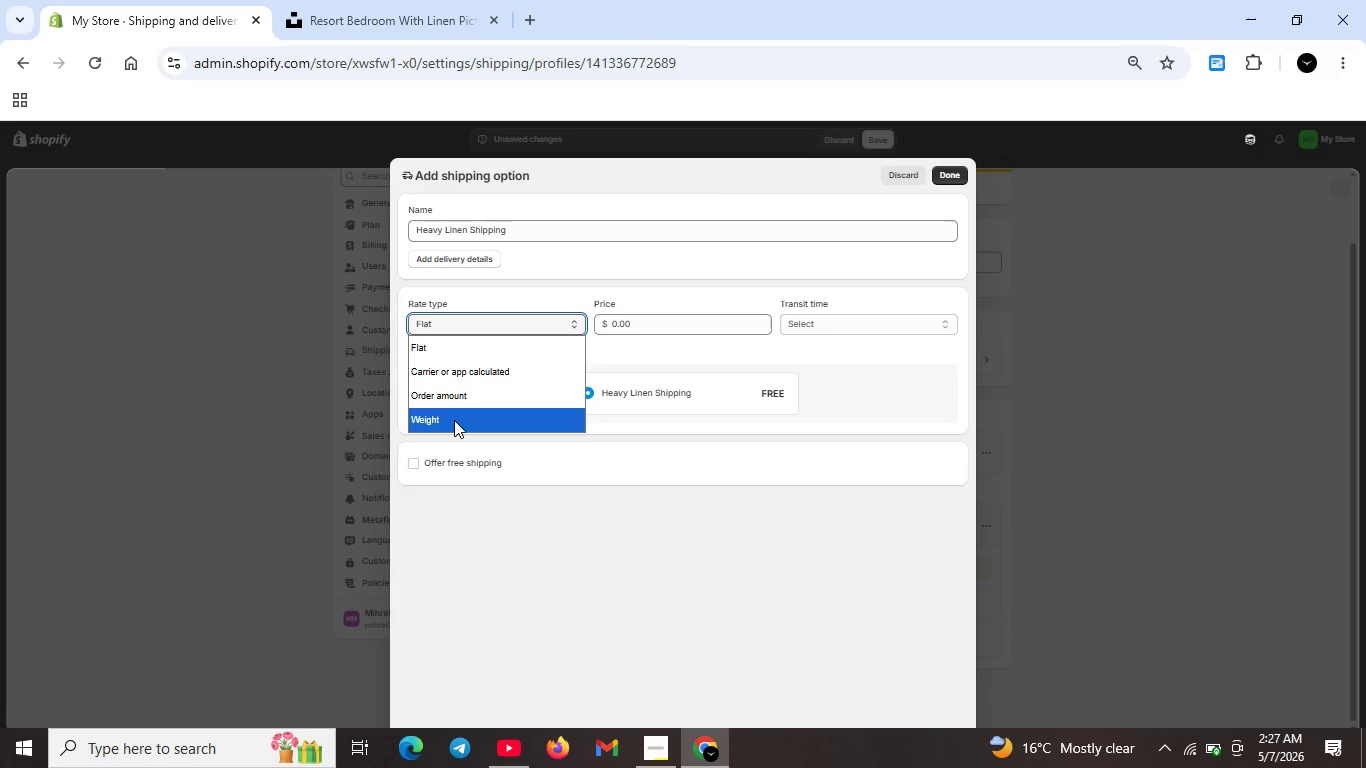 
left_click([454, 420])
 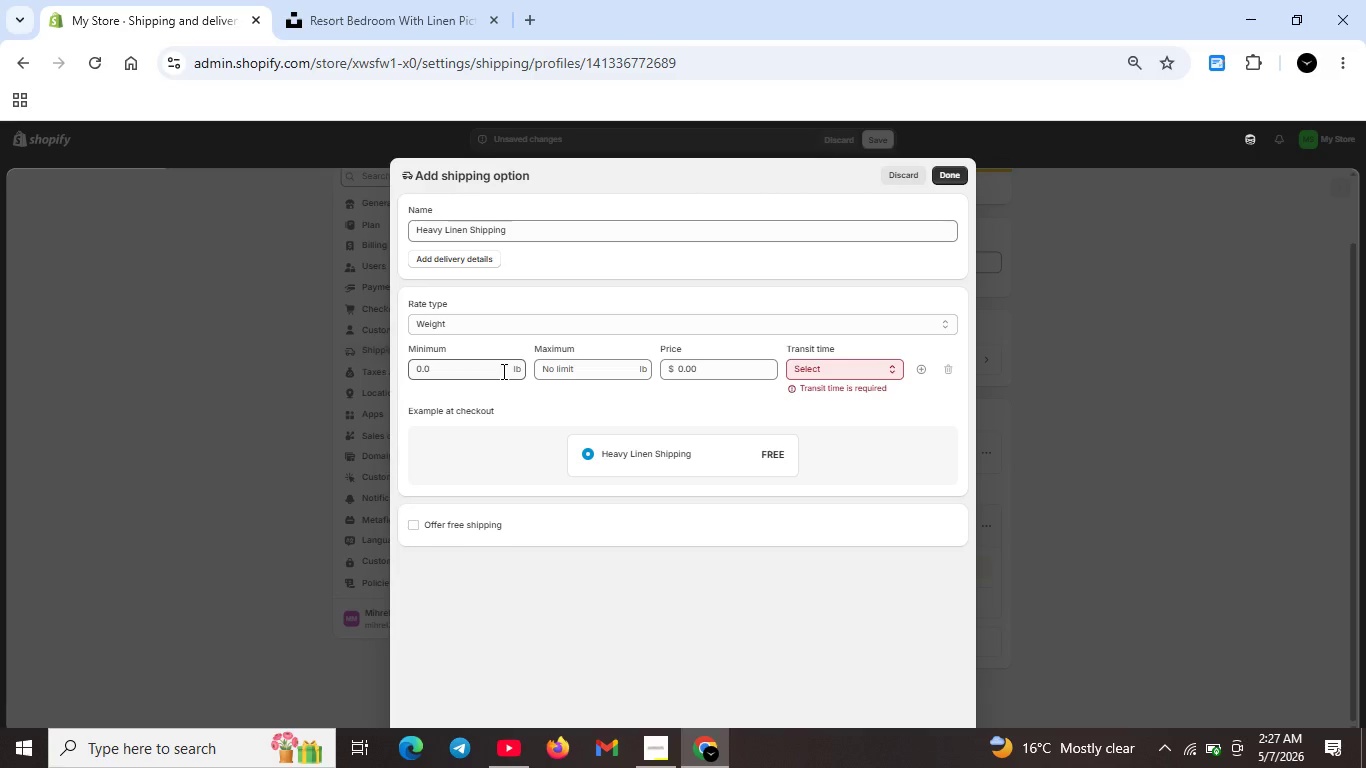 
left_click([502, 371])
 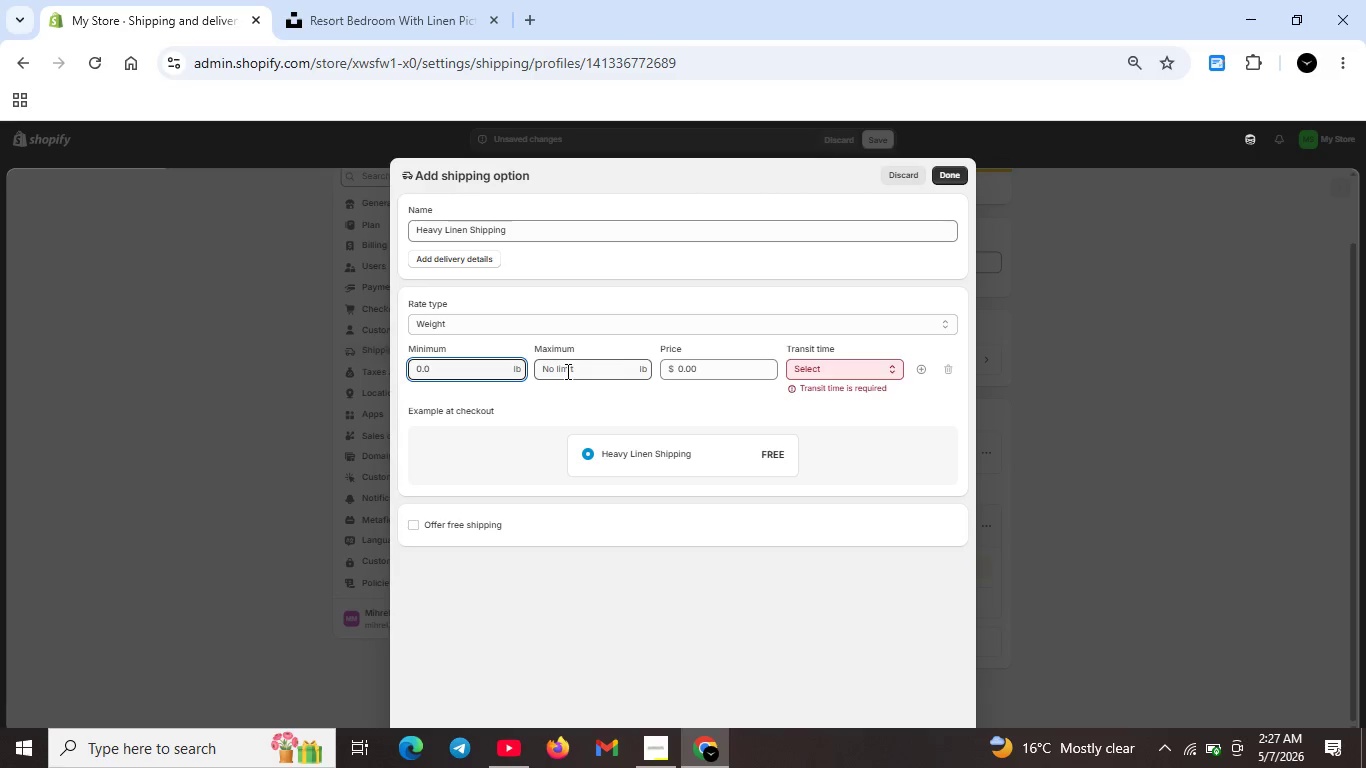 
left_click([568, 371])
 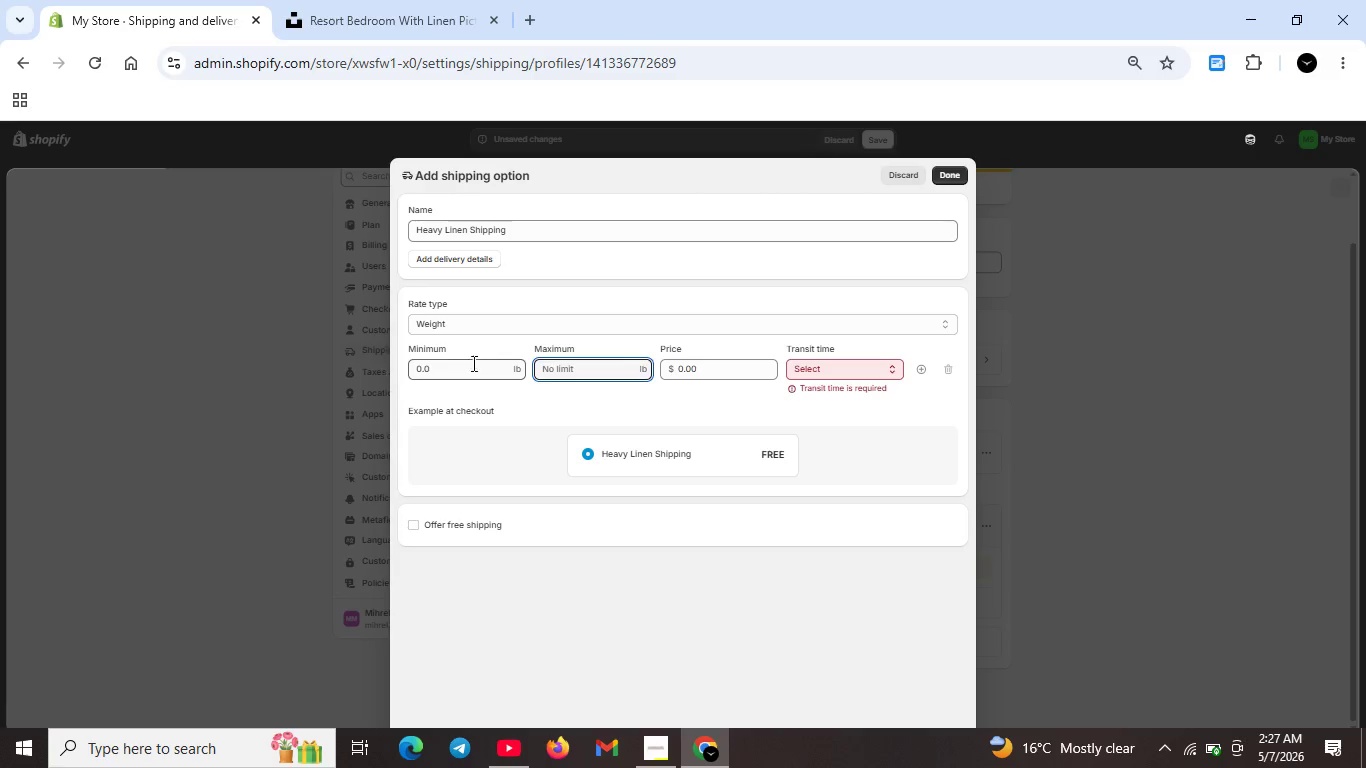 
double_click([472, 364])
 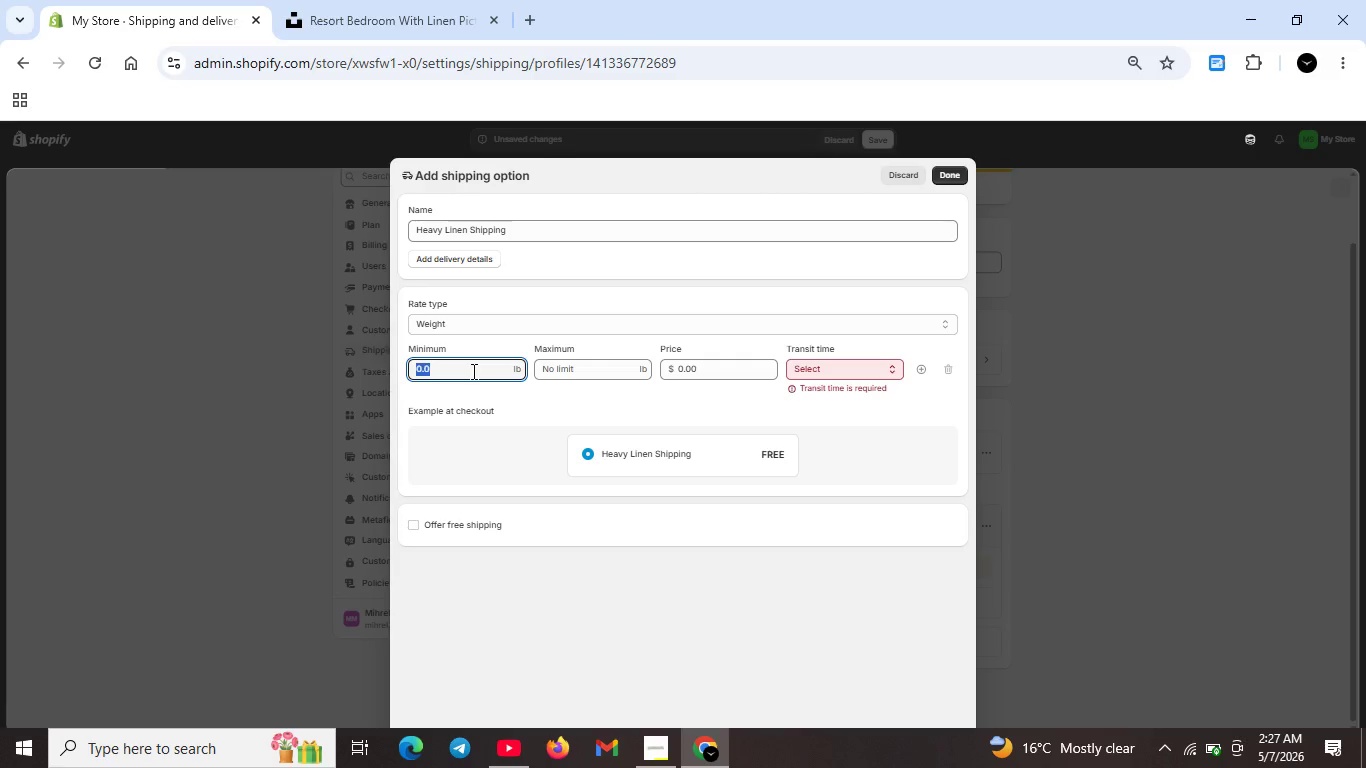 
key(Backspace)
 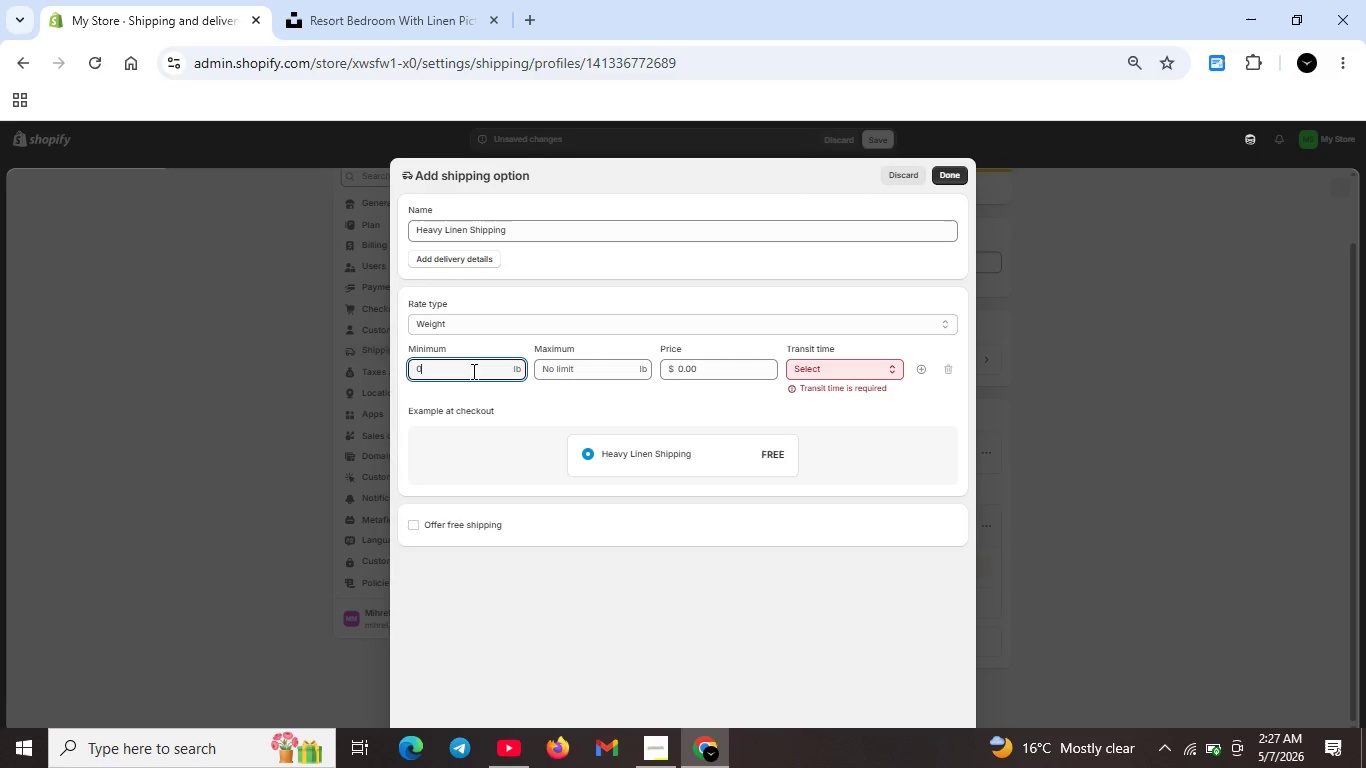 
key(0)
 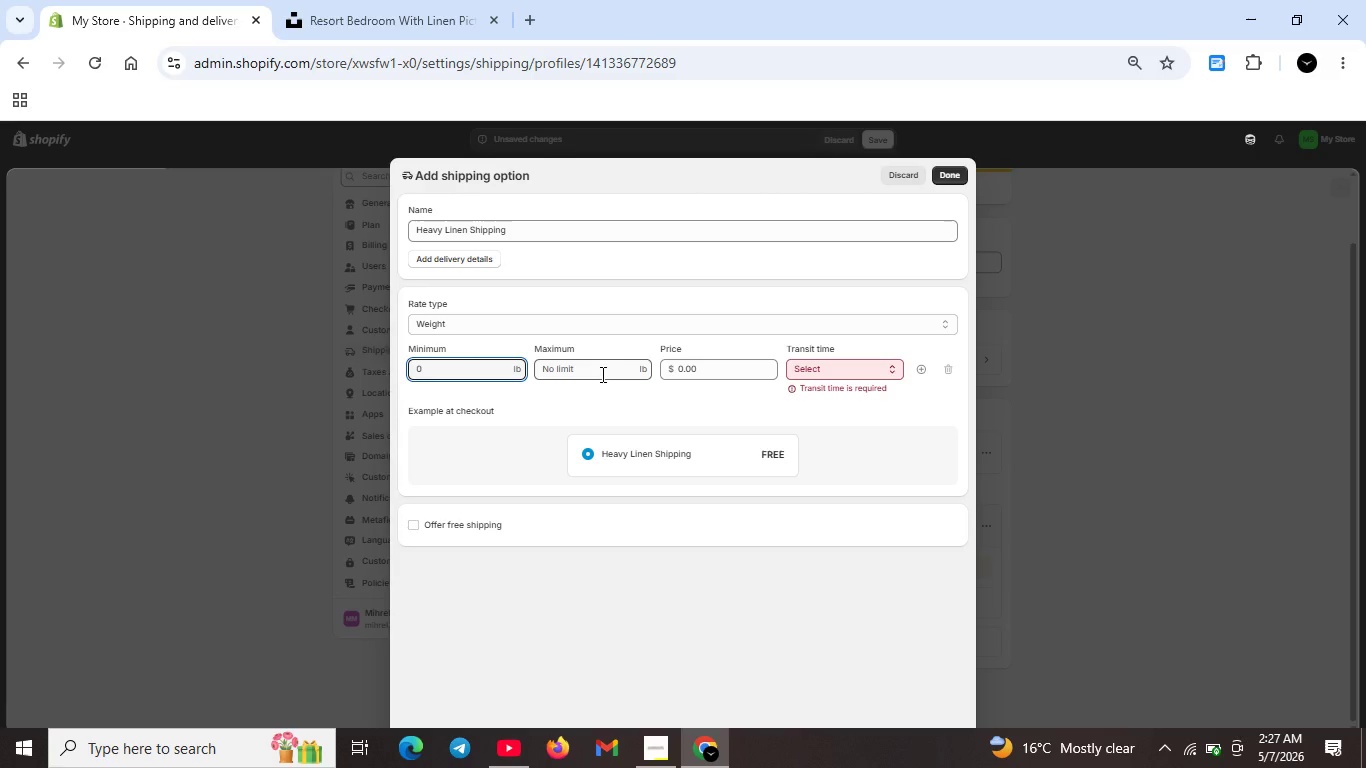 
double_click([601, 374])
 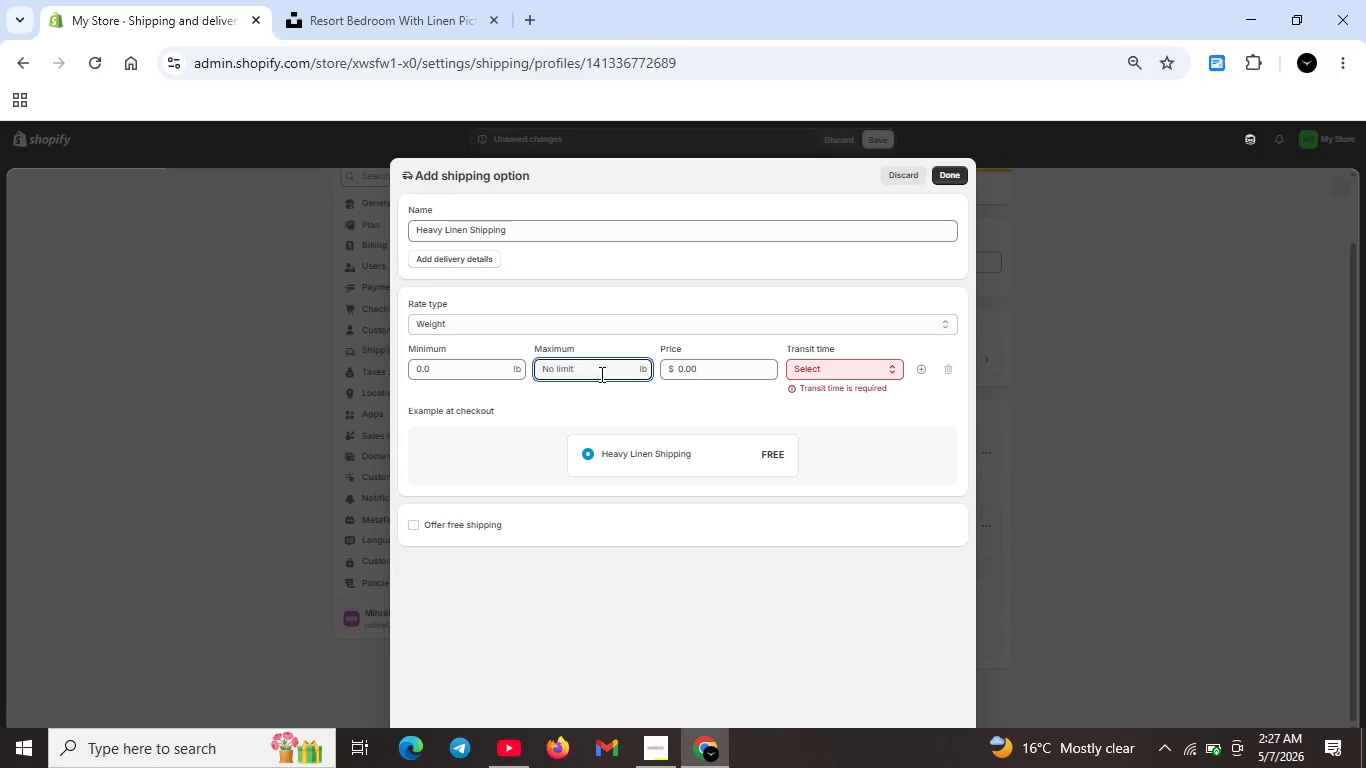 
type(10)
 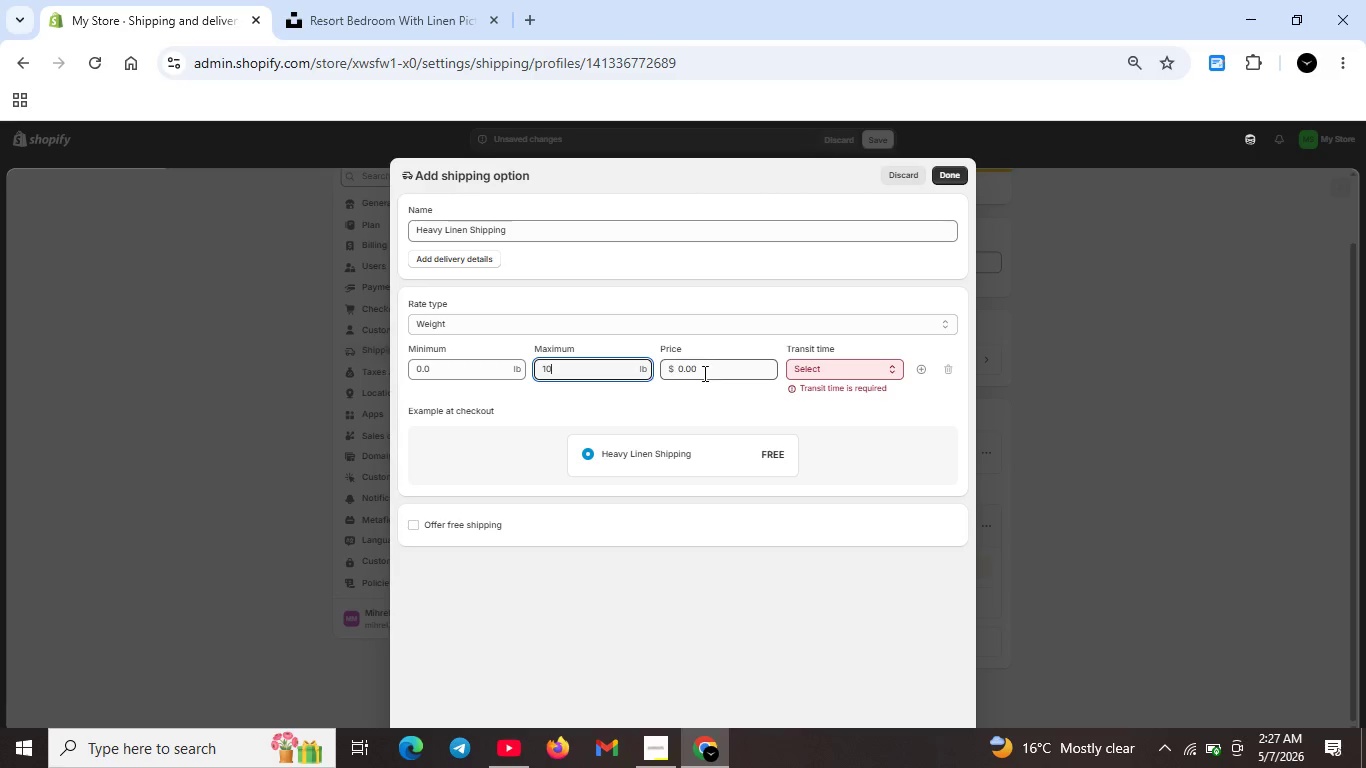 
double_click([714, 371])
 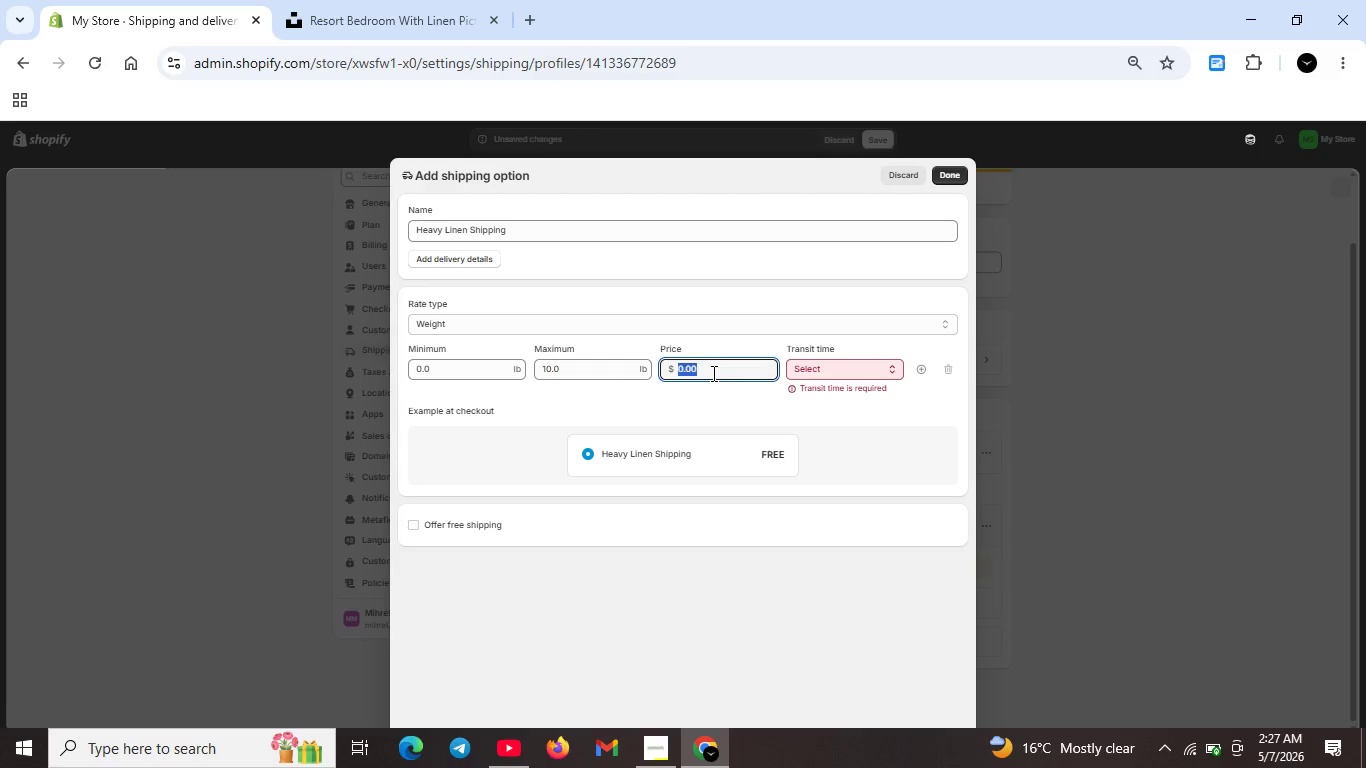 
key(Backspace)
type(25)
 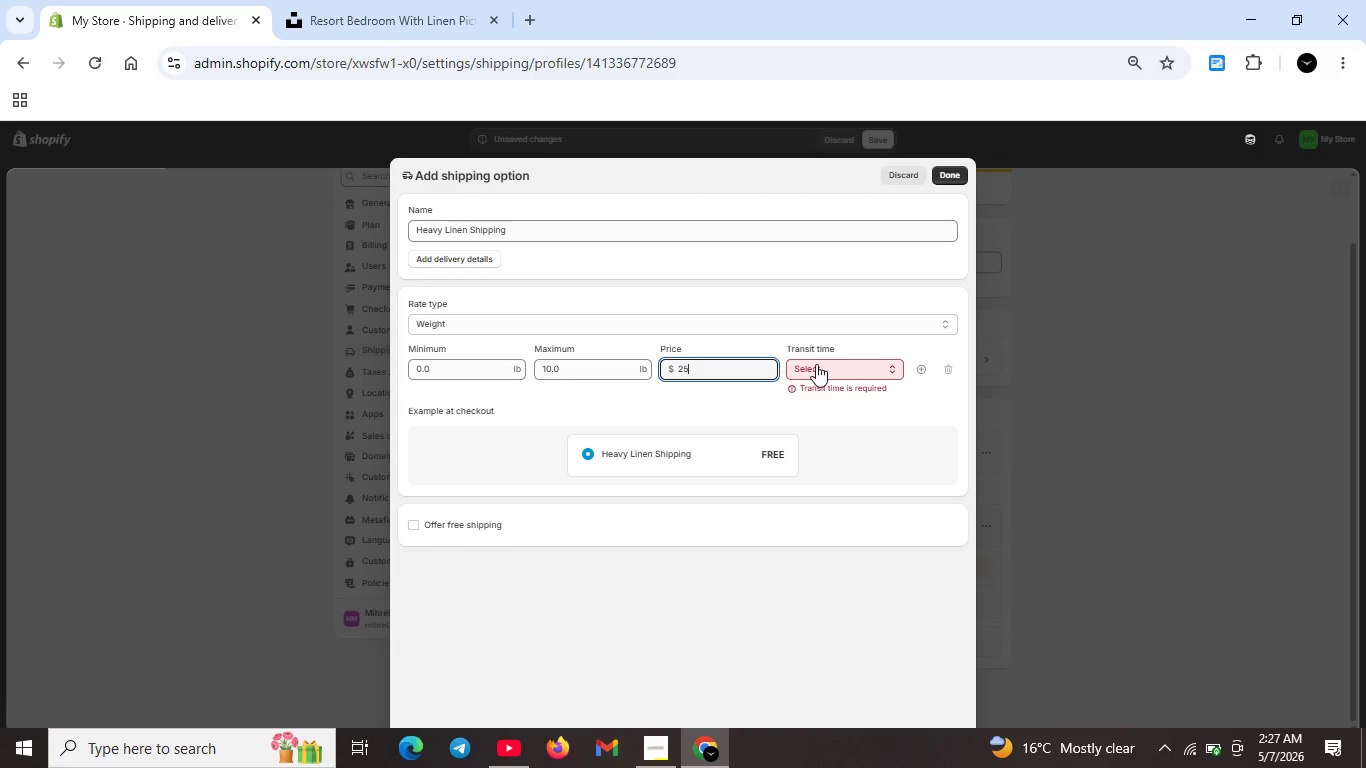 
left_click([820, 365])
 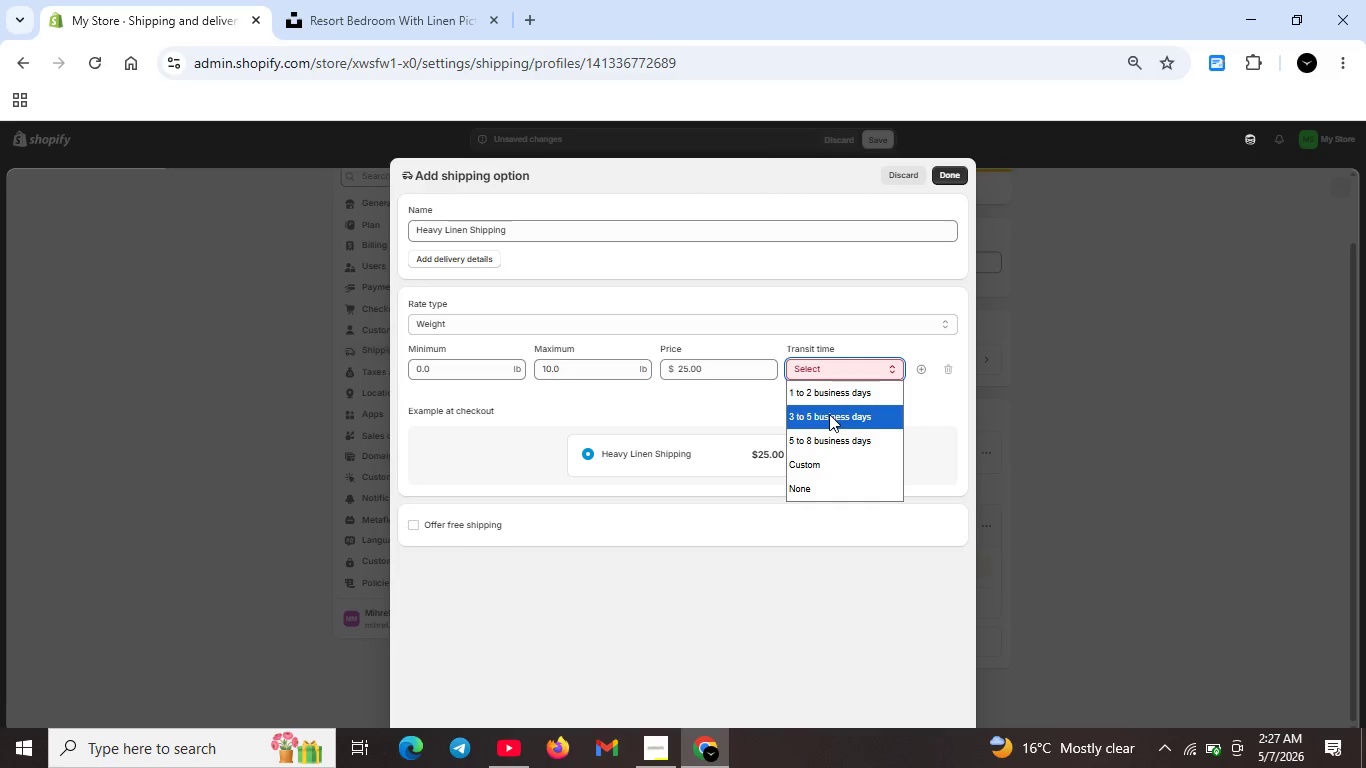 
left_click([829, 414])
 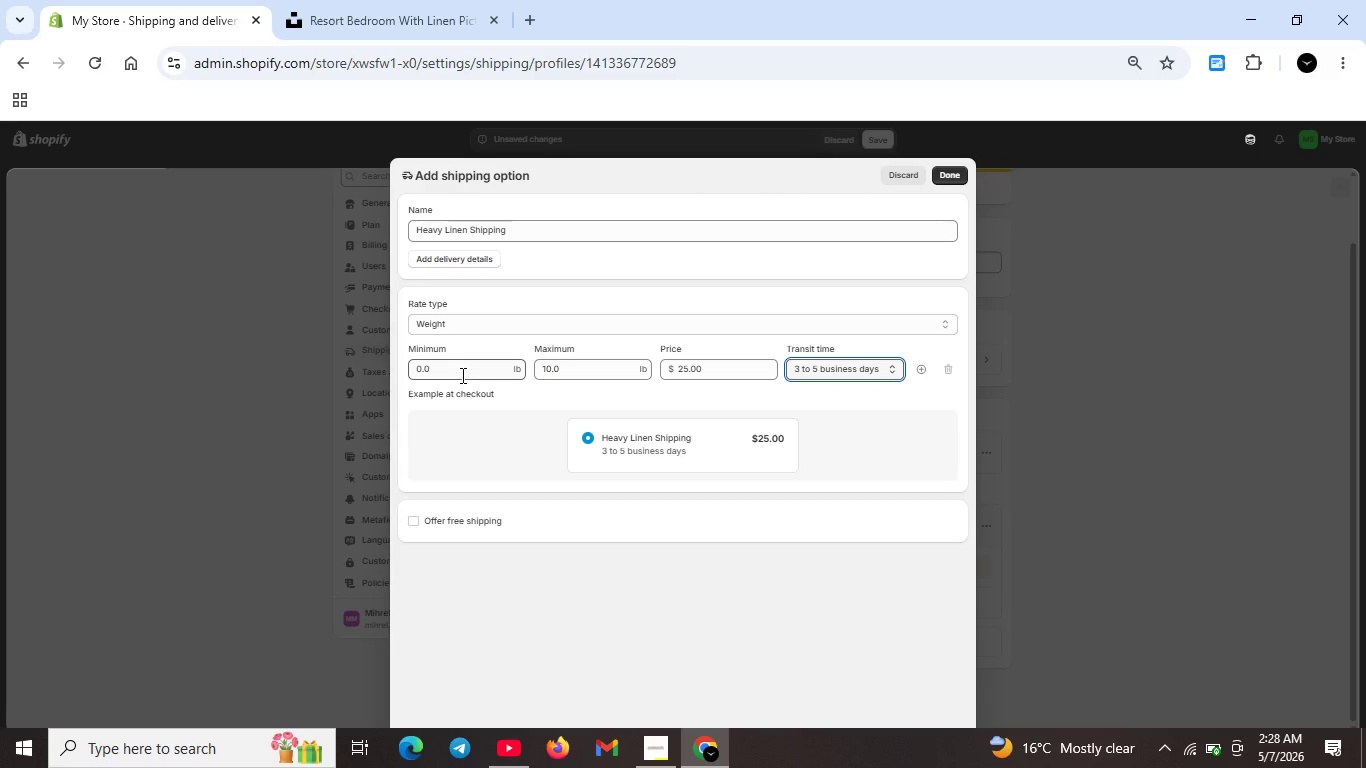 
wait(6.01)
 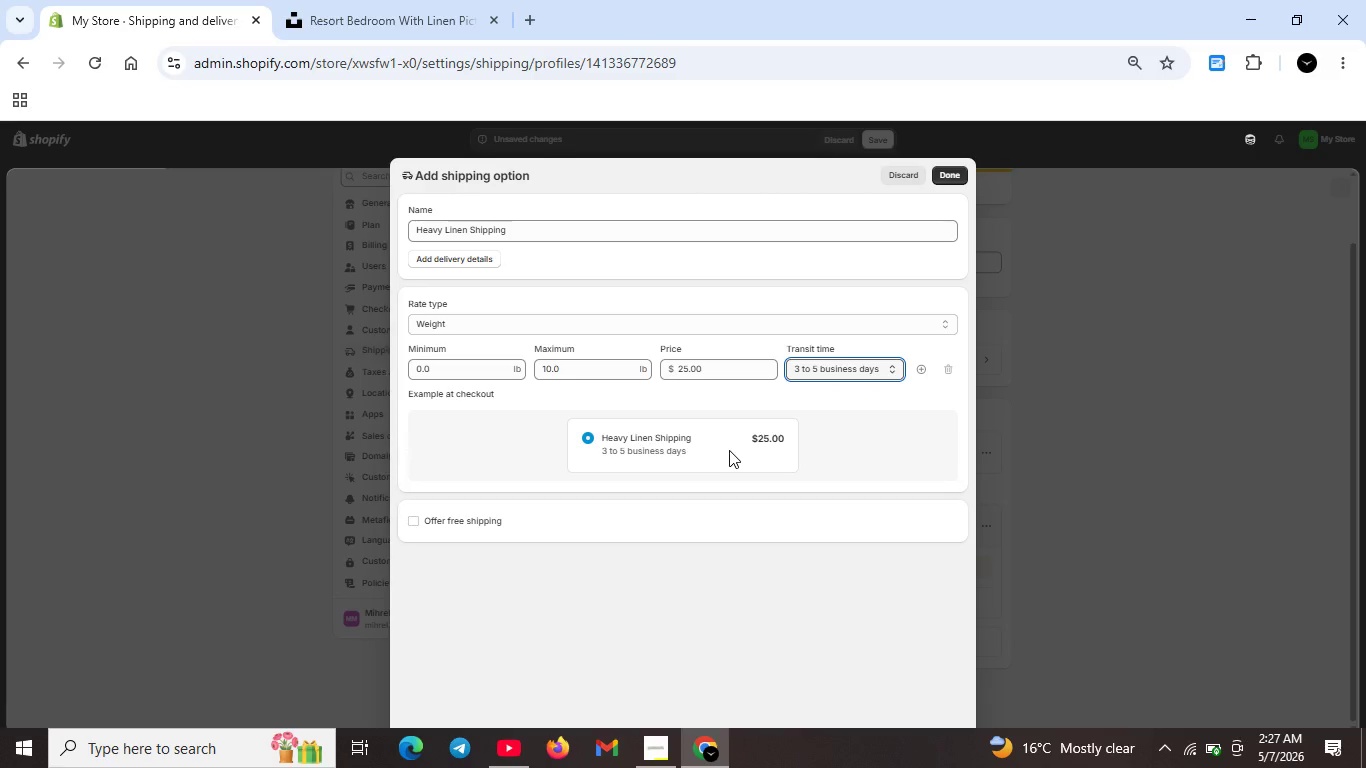 
left_click([443, 224])
 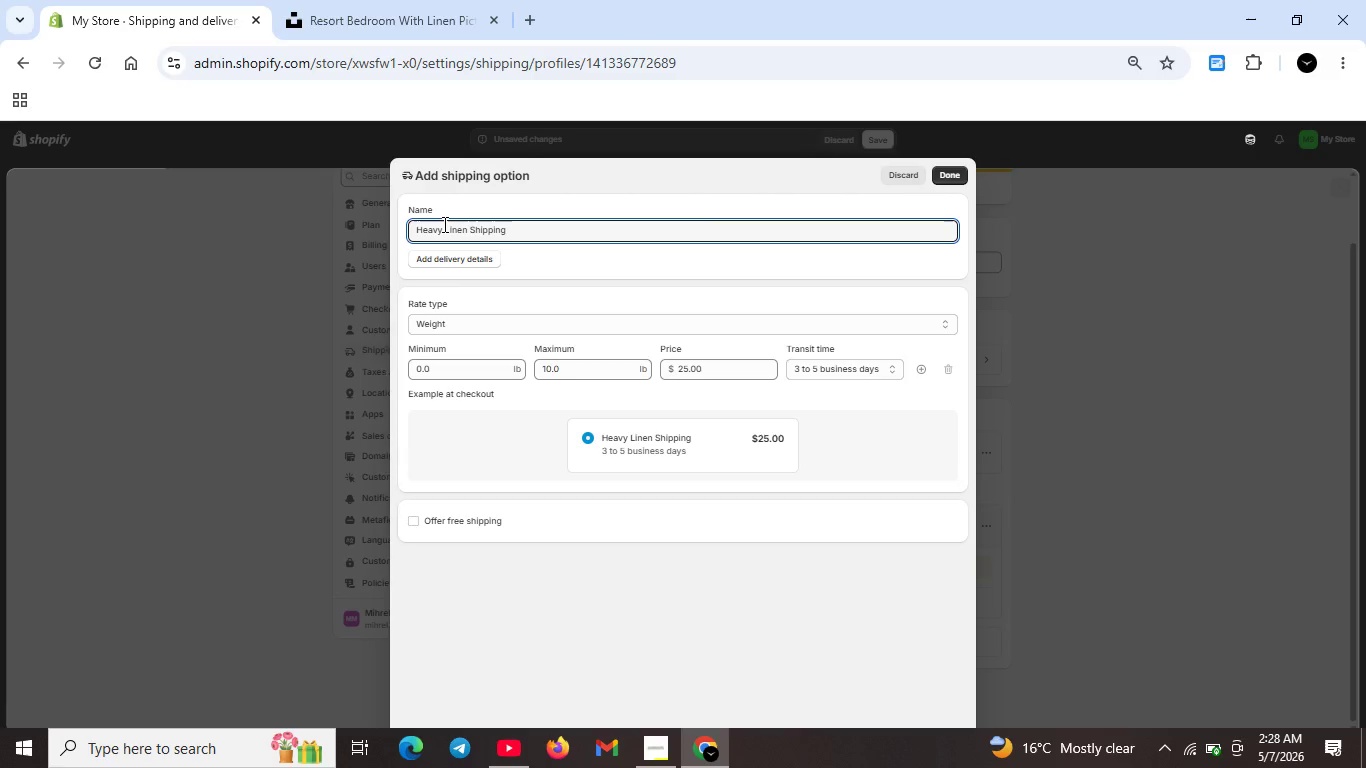 
key(Backspace)
key(Backspace)
key(Backspace)
key(Backspace)
key(Backspace)
key(Backspace)
type(Standard )
 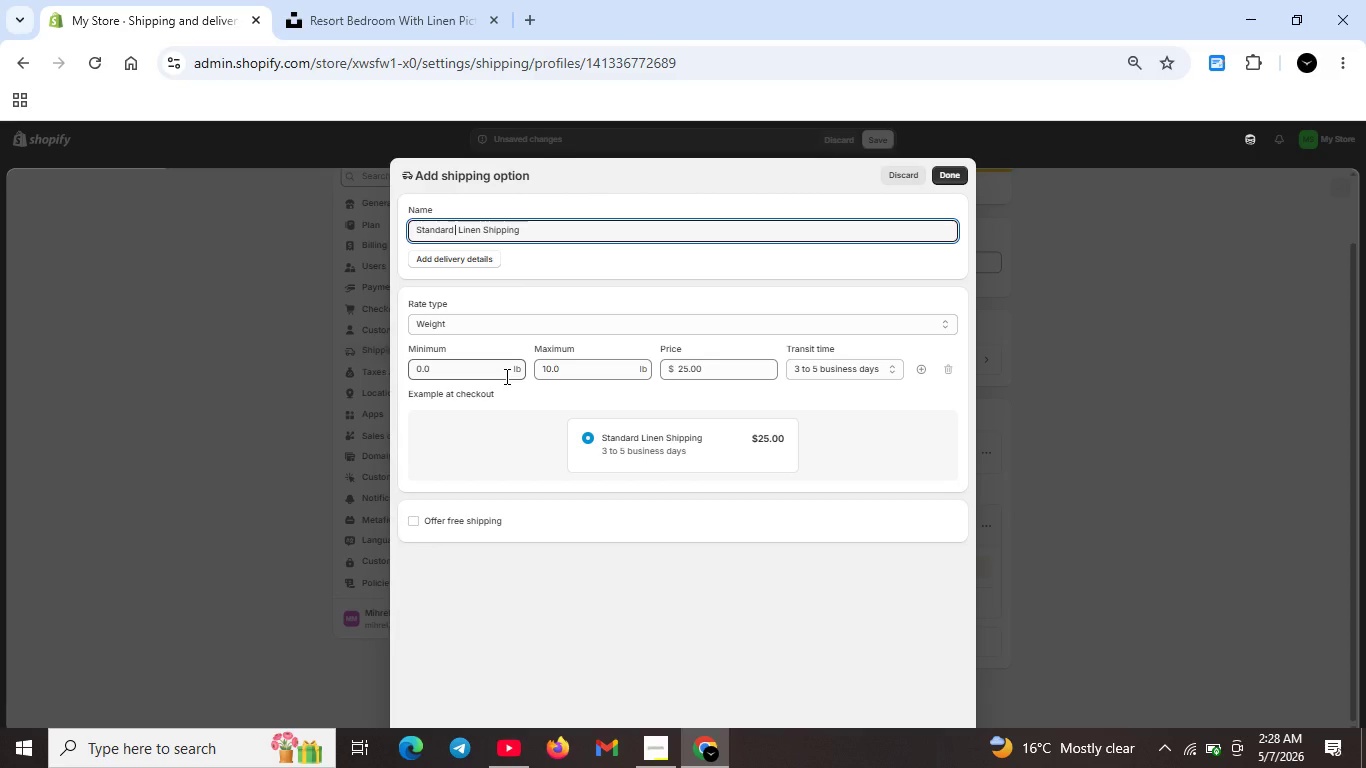 
wait(10.59)
 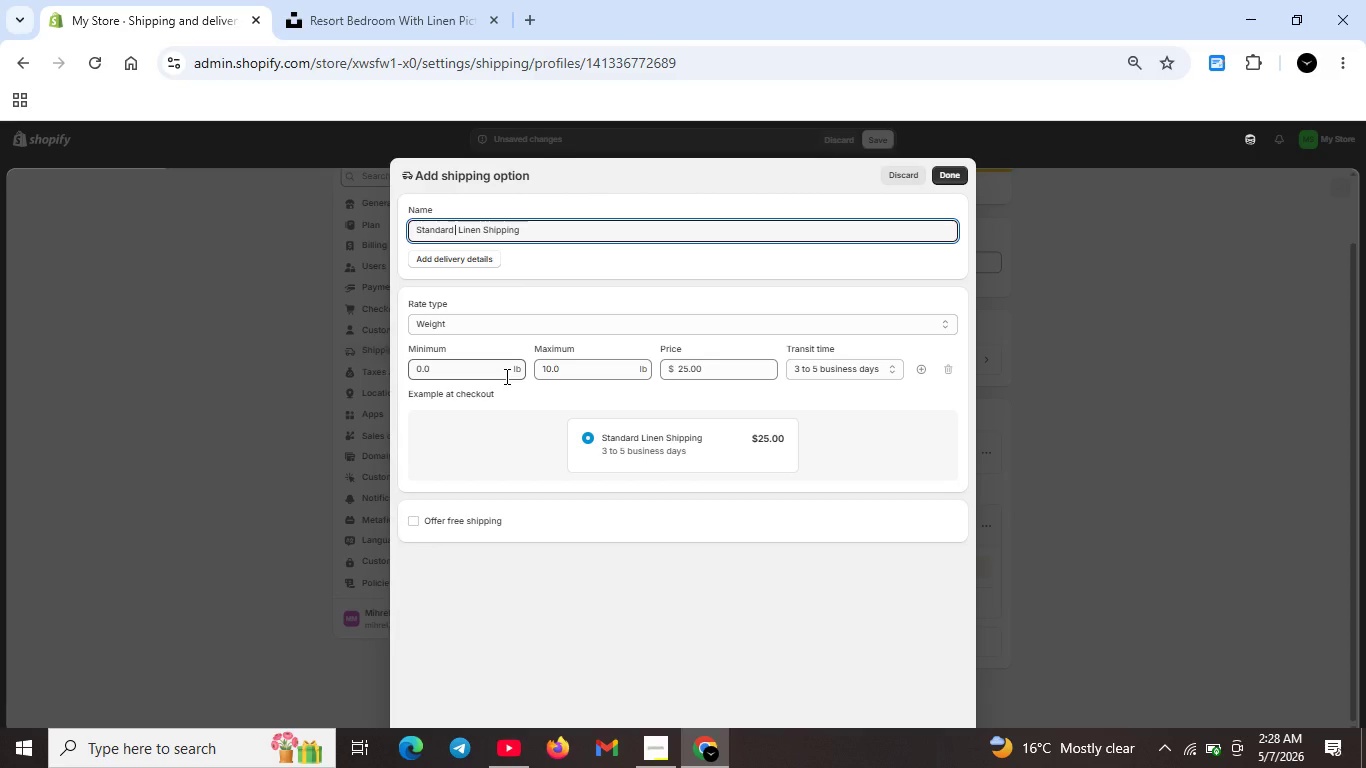 
left_click([944, 174])
 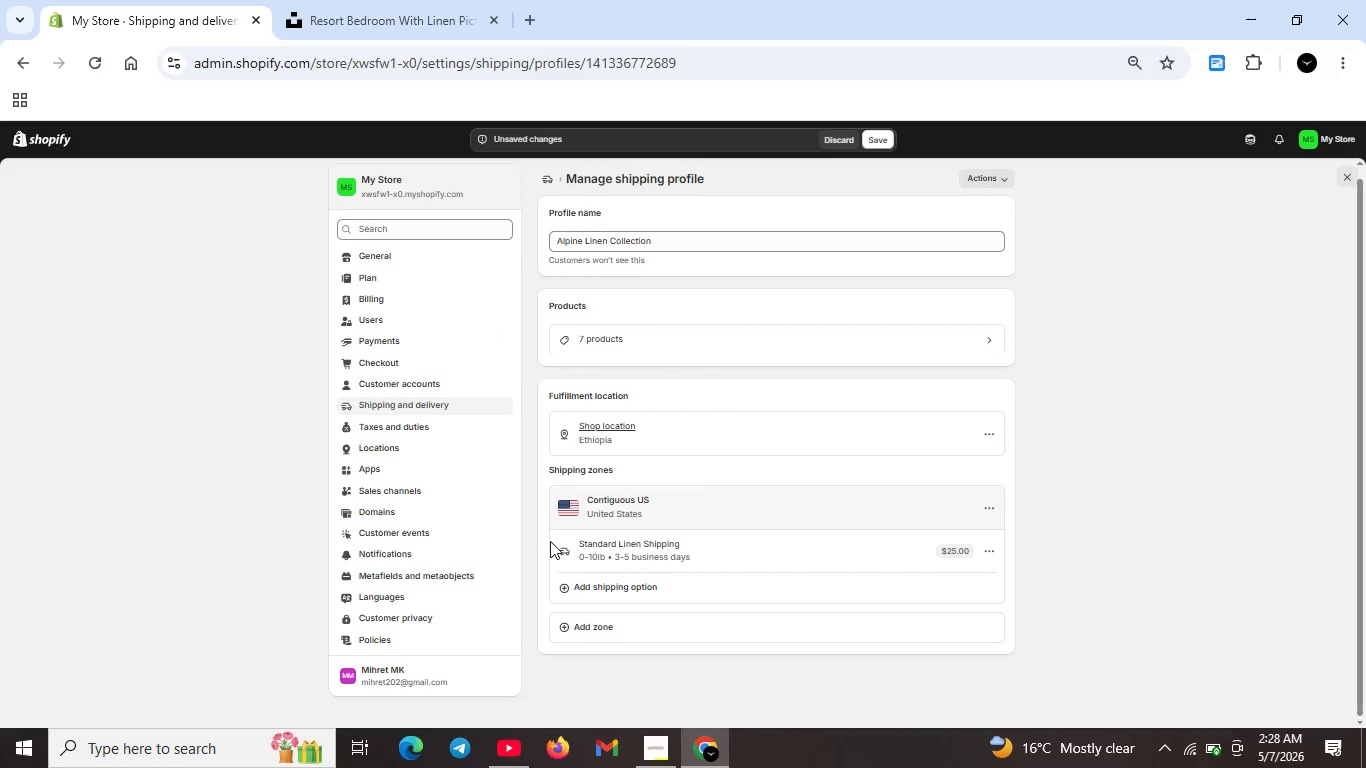 
left_click([564, 590])
 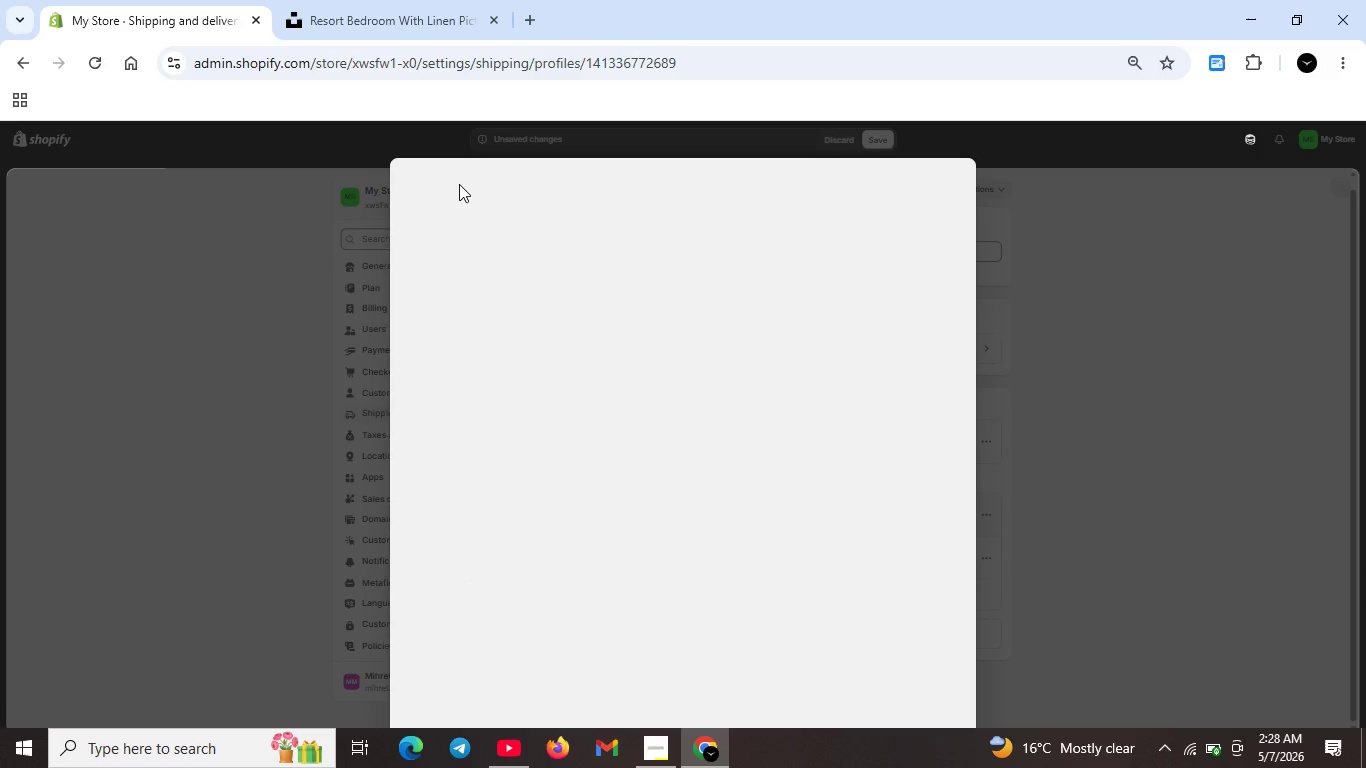 
mouse_move([460, 217])
 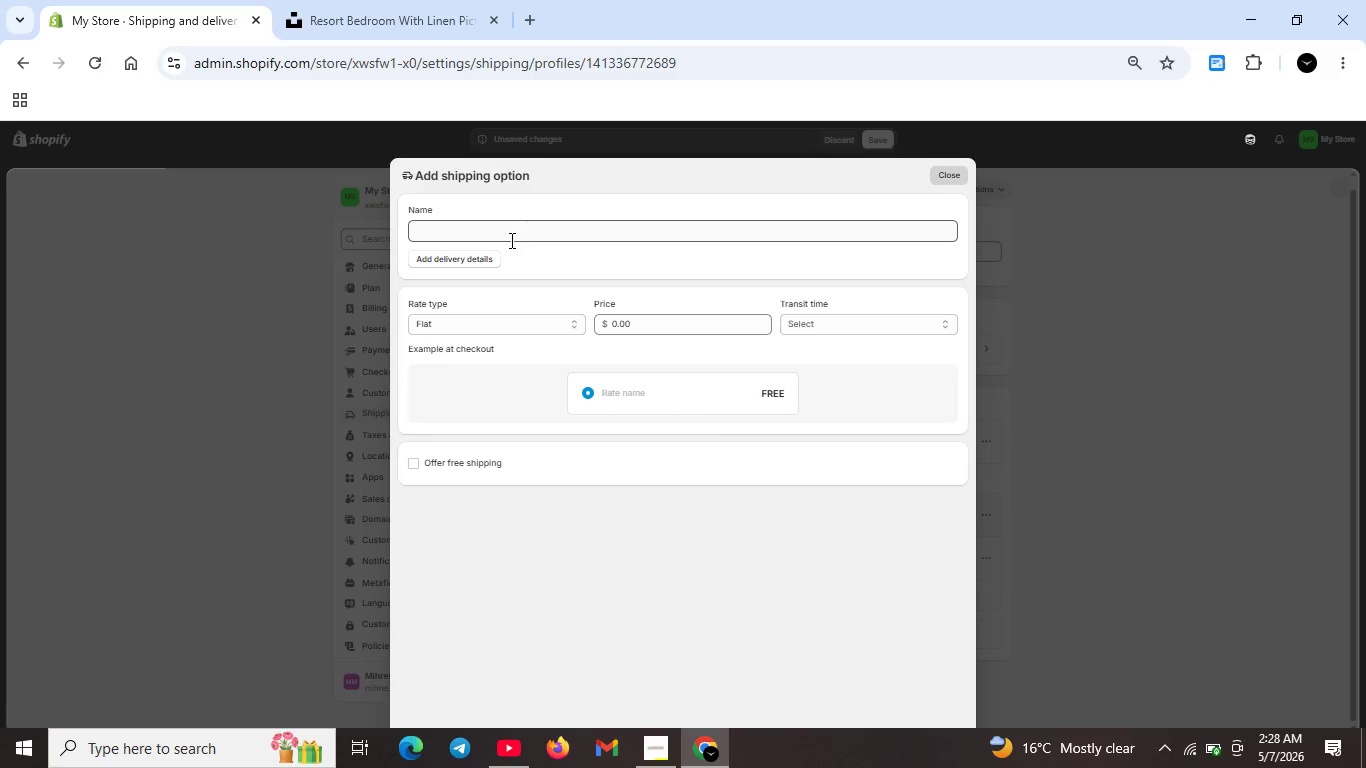 
left_click([509, 239])
 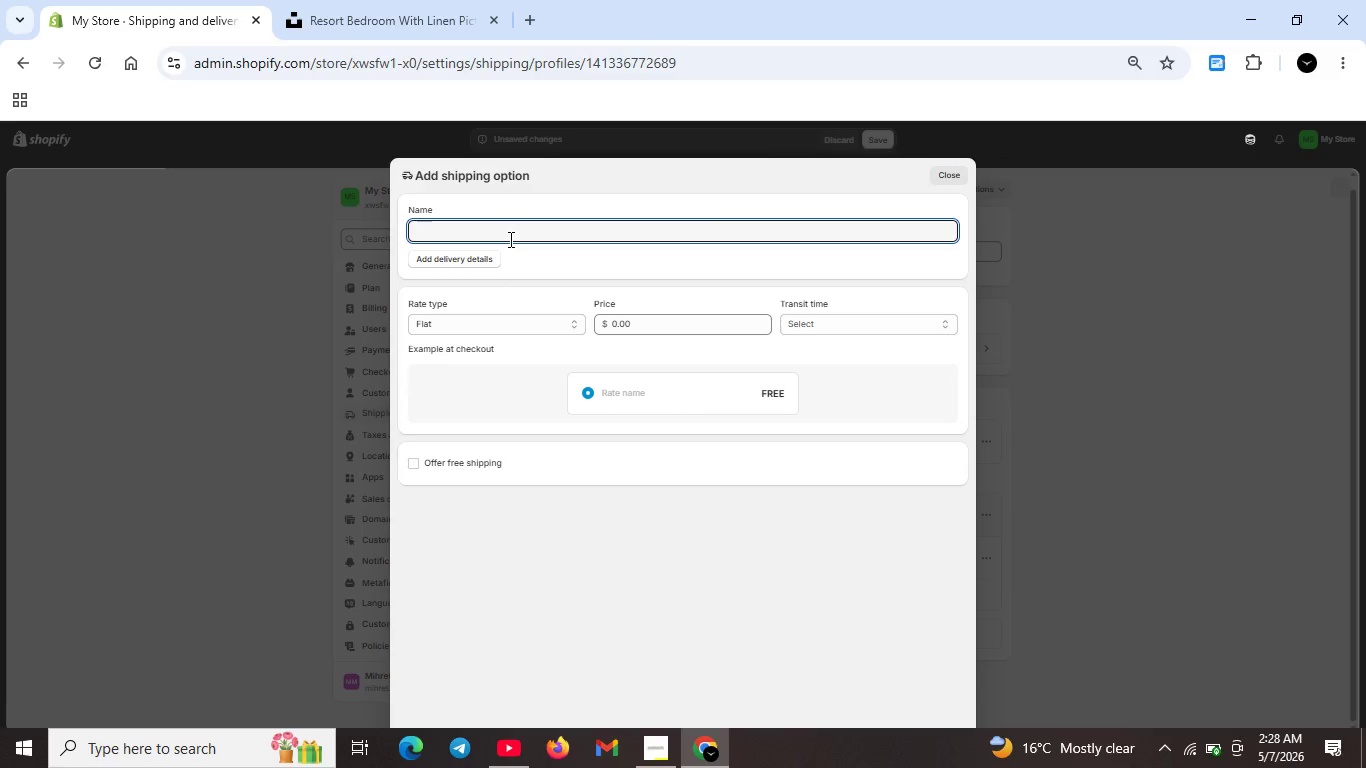 
type(Heavy D)
key(Backspace)
type(Shipping)
 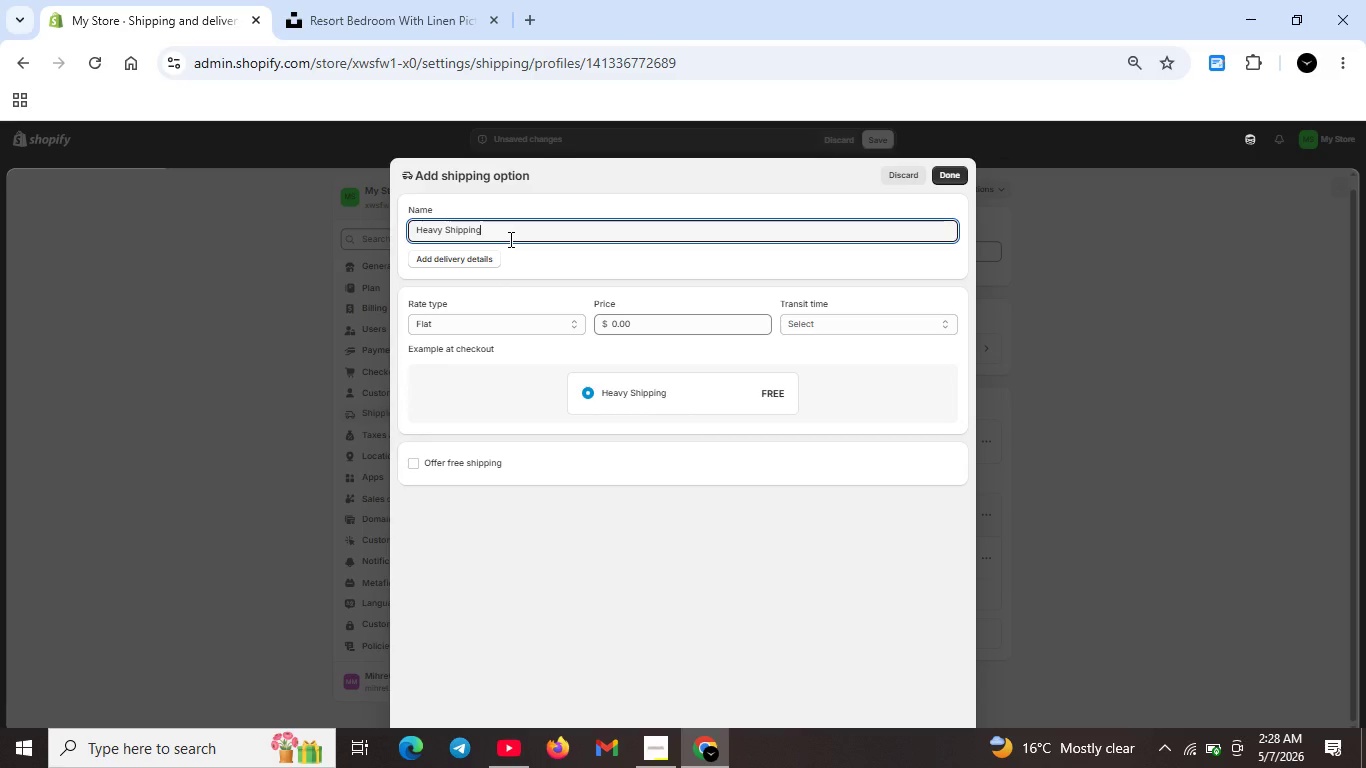 
key(ArrowLeft)
 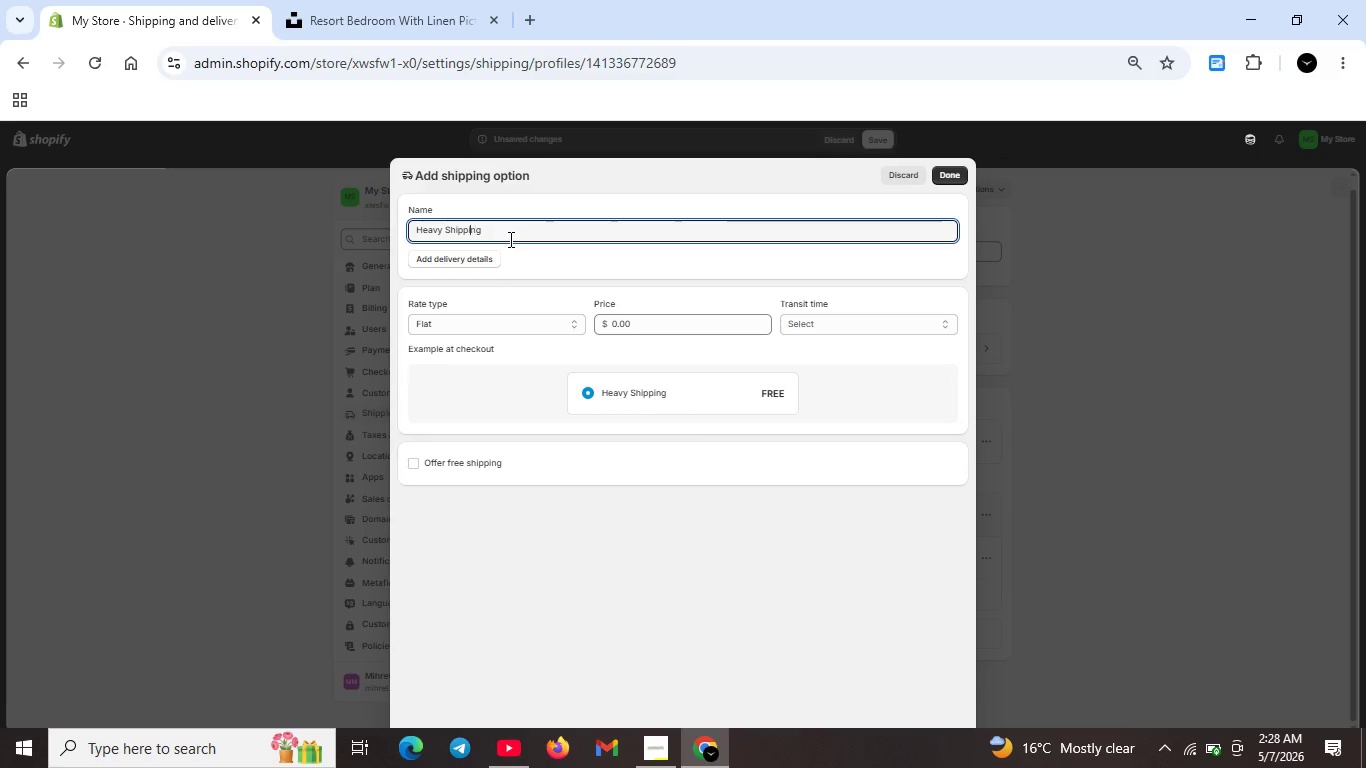 
key(ArrowLeft)
 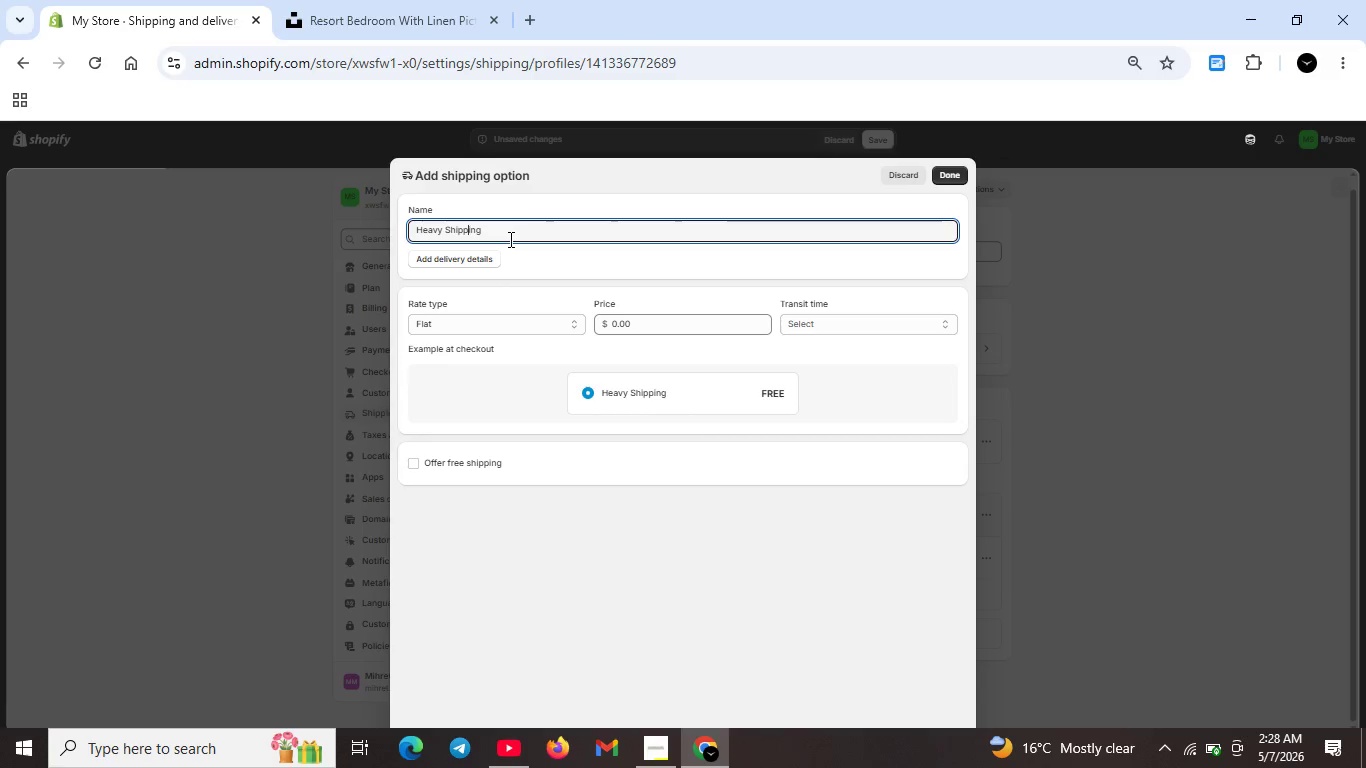 
key(ArrowLeft)
 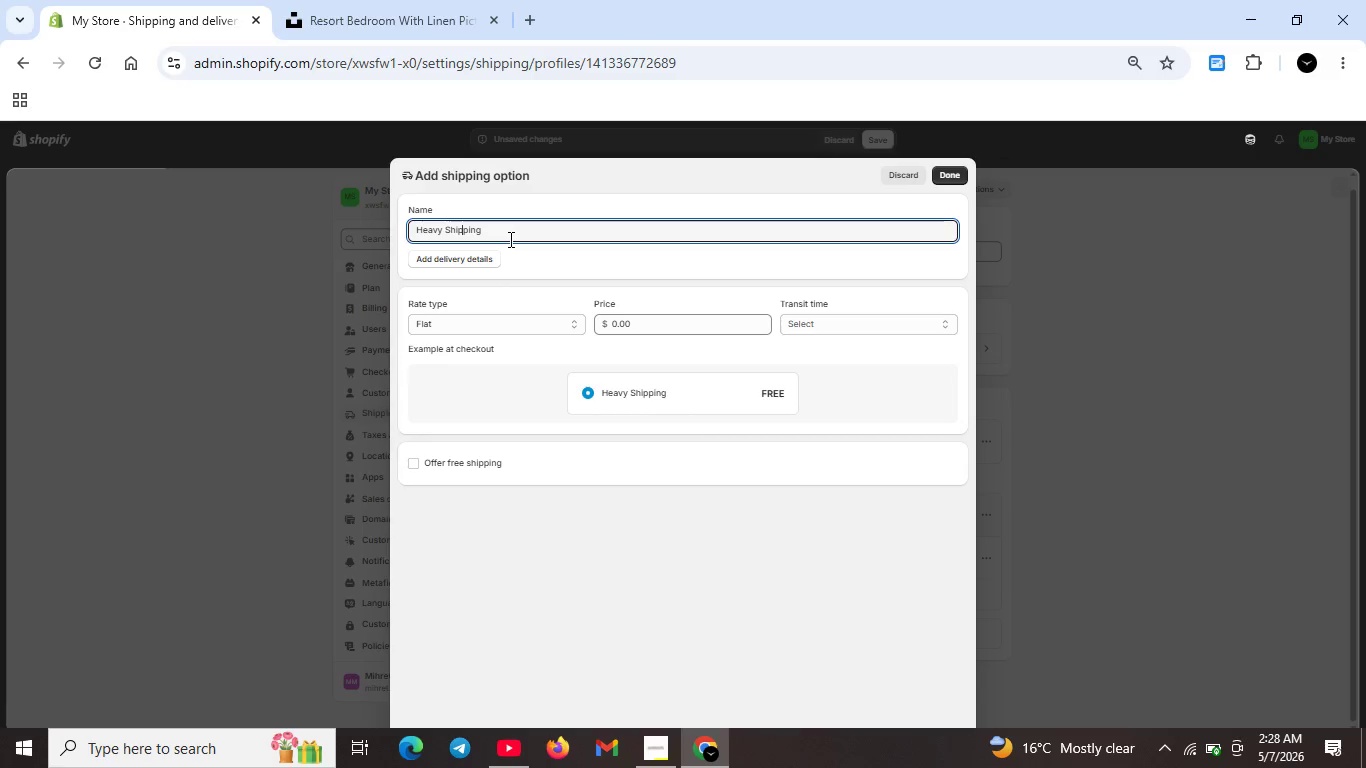 
key(ArrowLeft)
 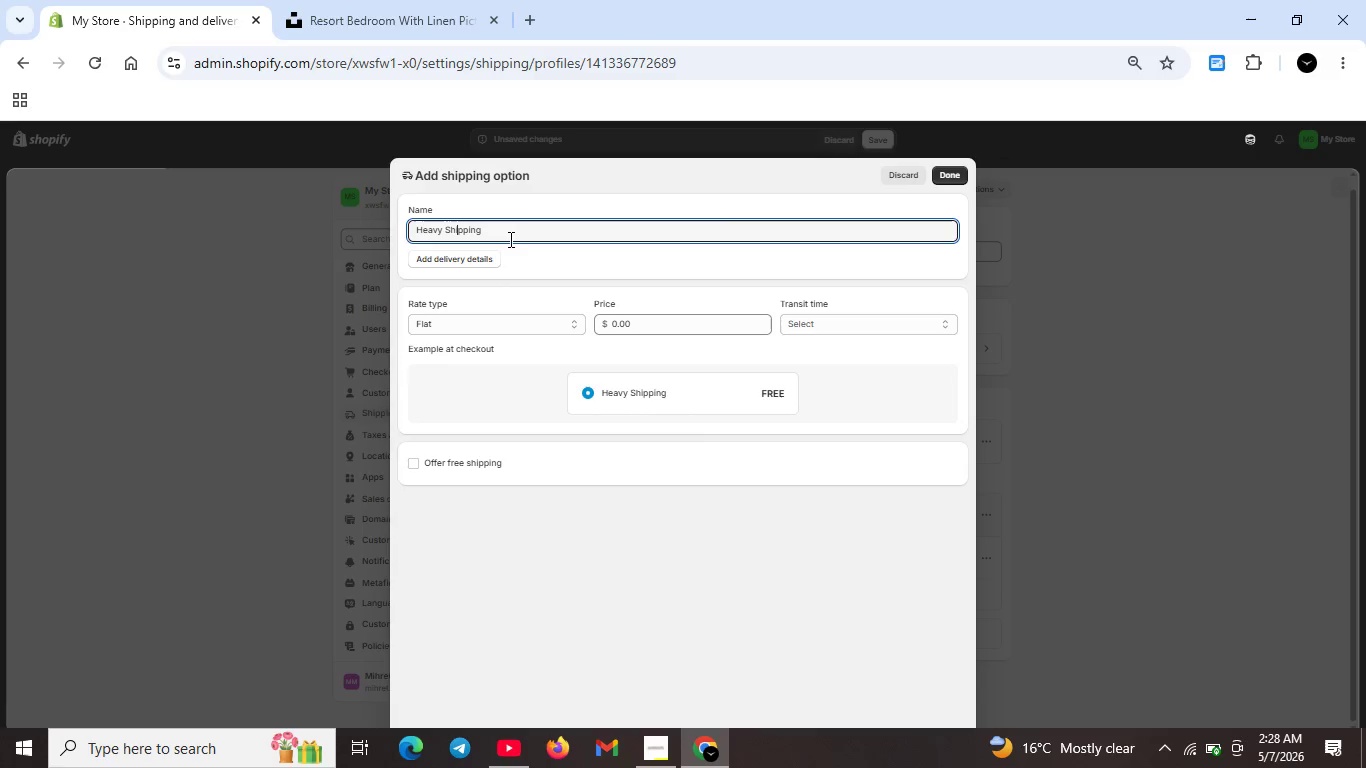 
key(ArrowLeft)
 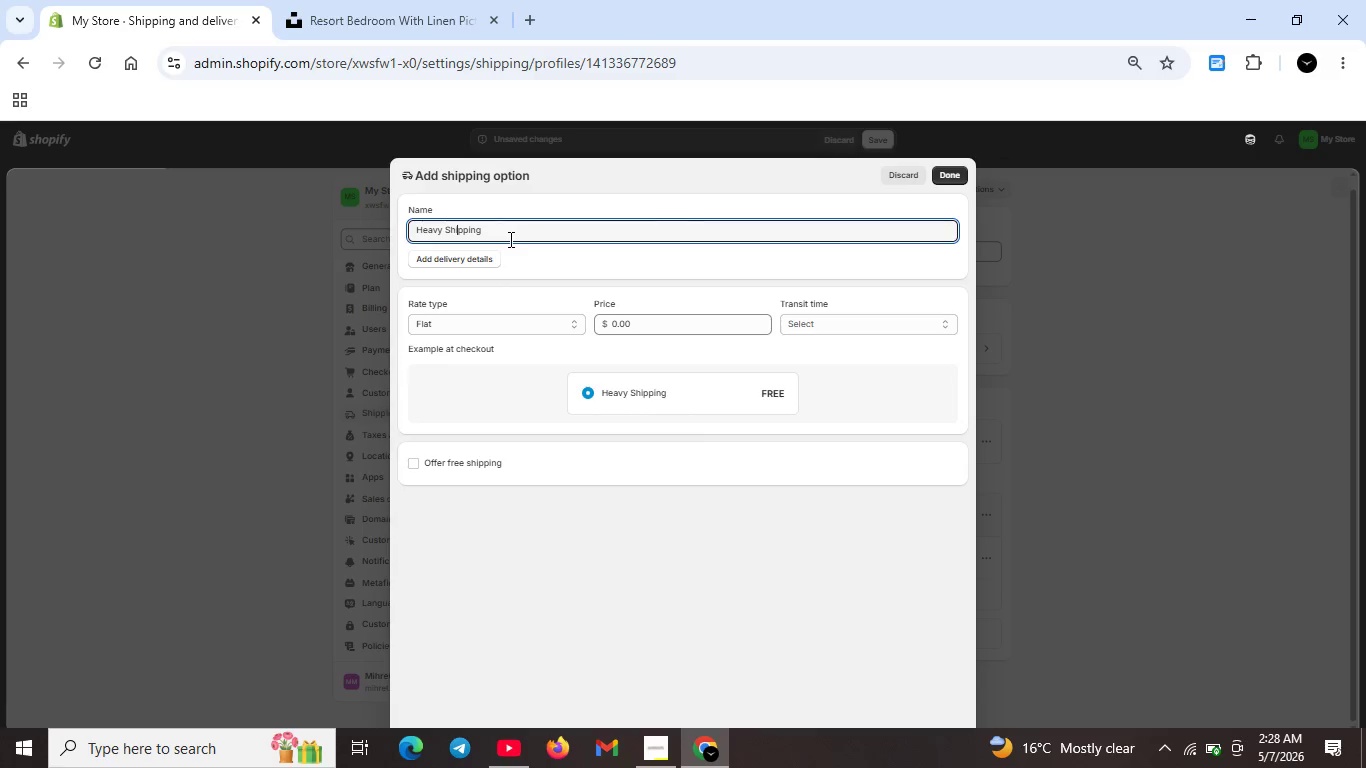 
key(ArrowLeft)
 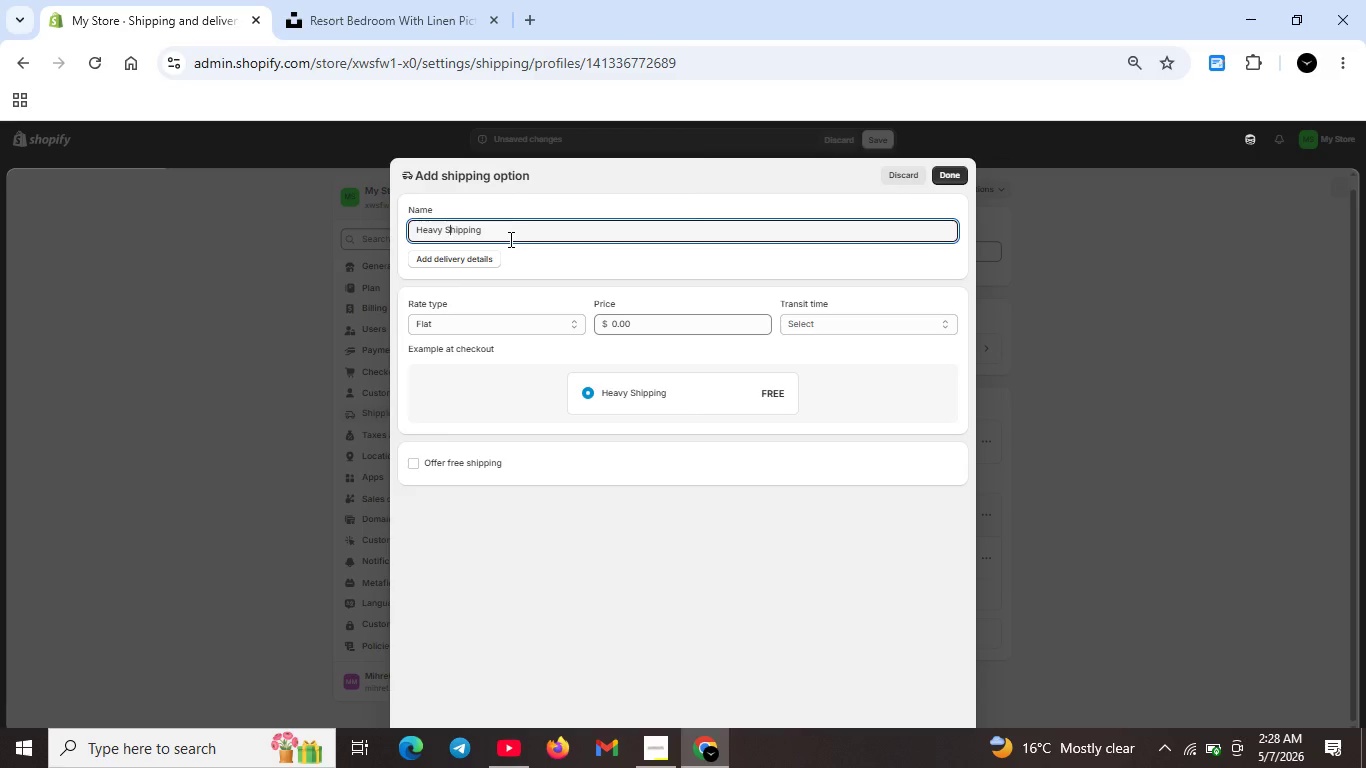 
key(ArrowLeft)
 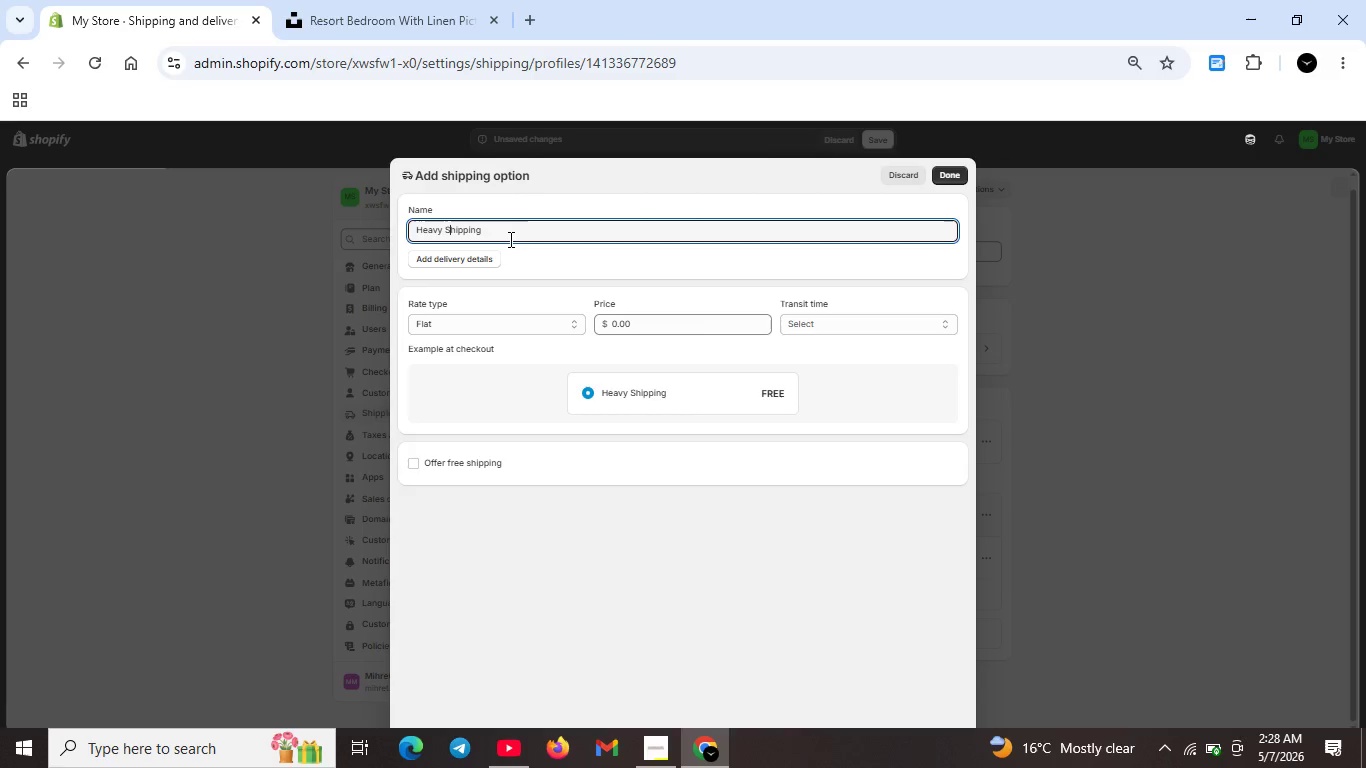 
key(ArrowLeft)
 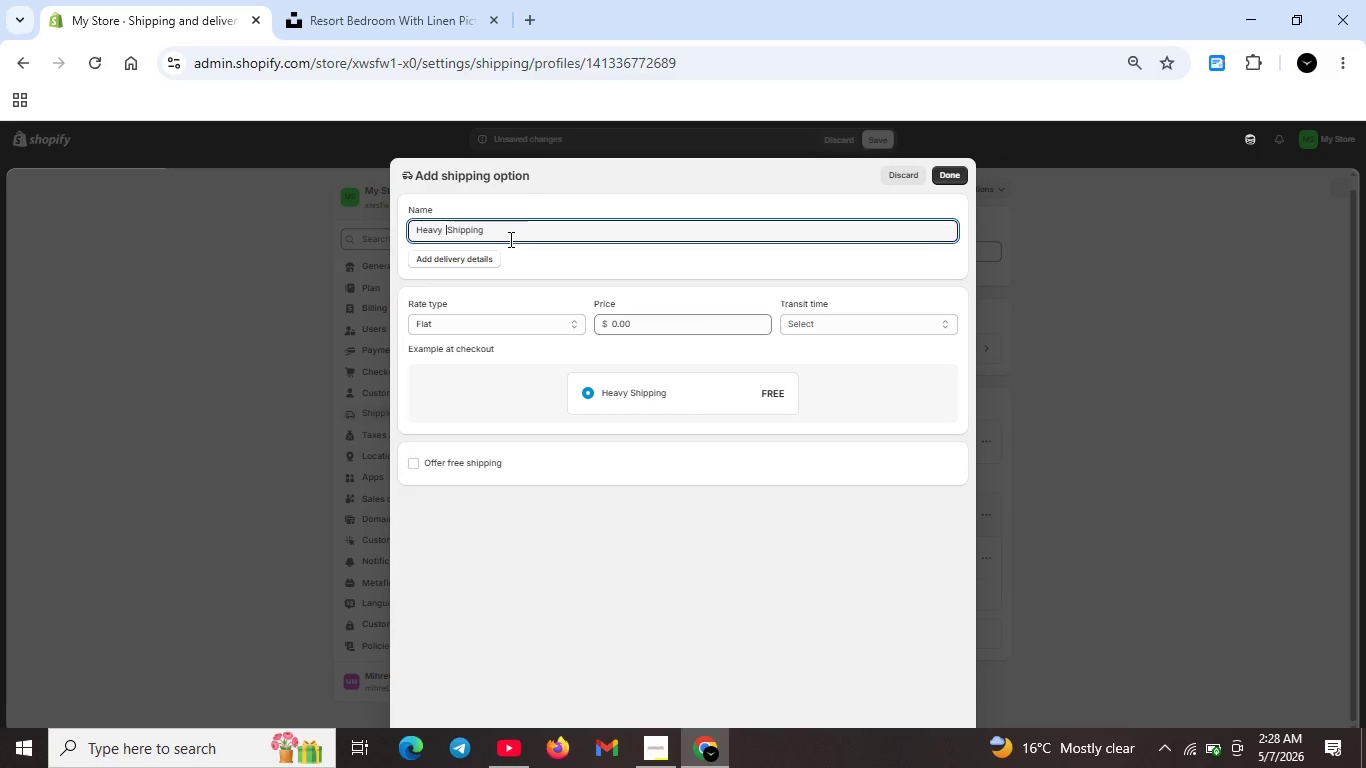 
type( Linen )
 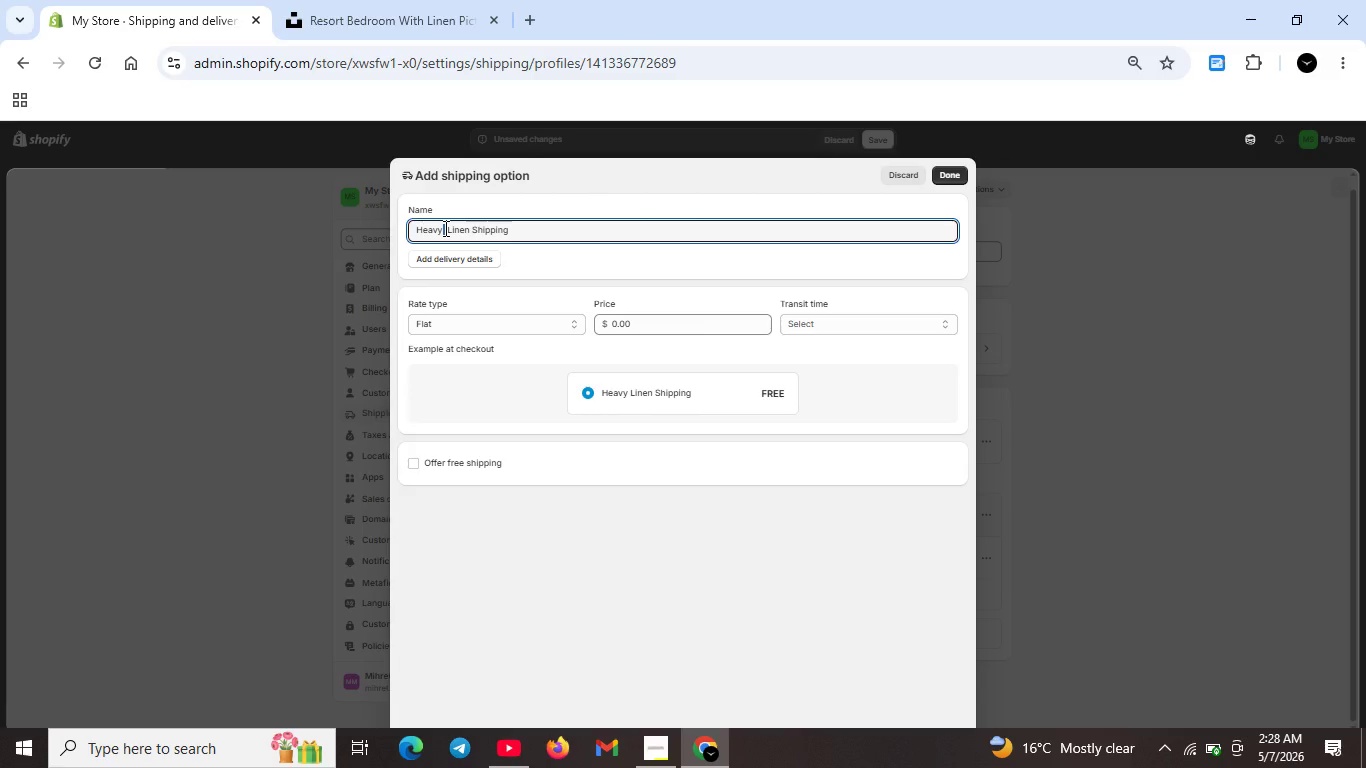 
key(Backspace)
 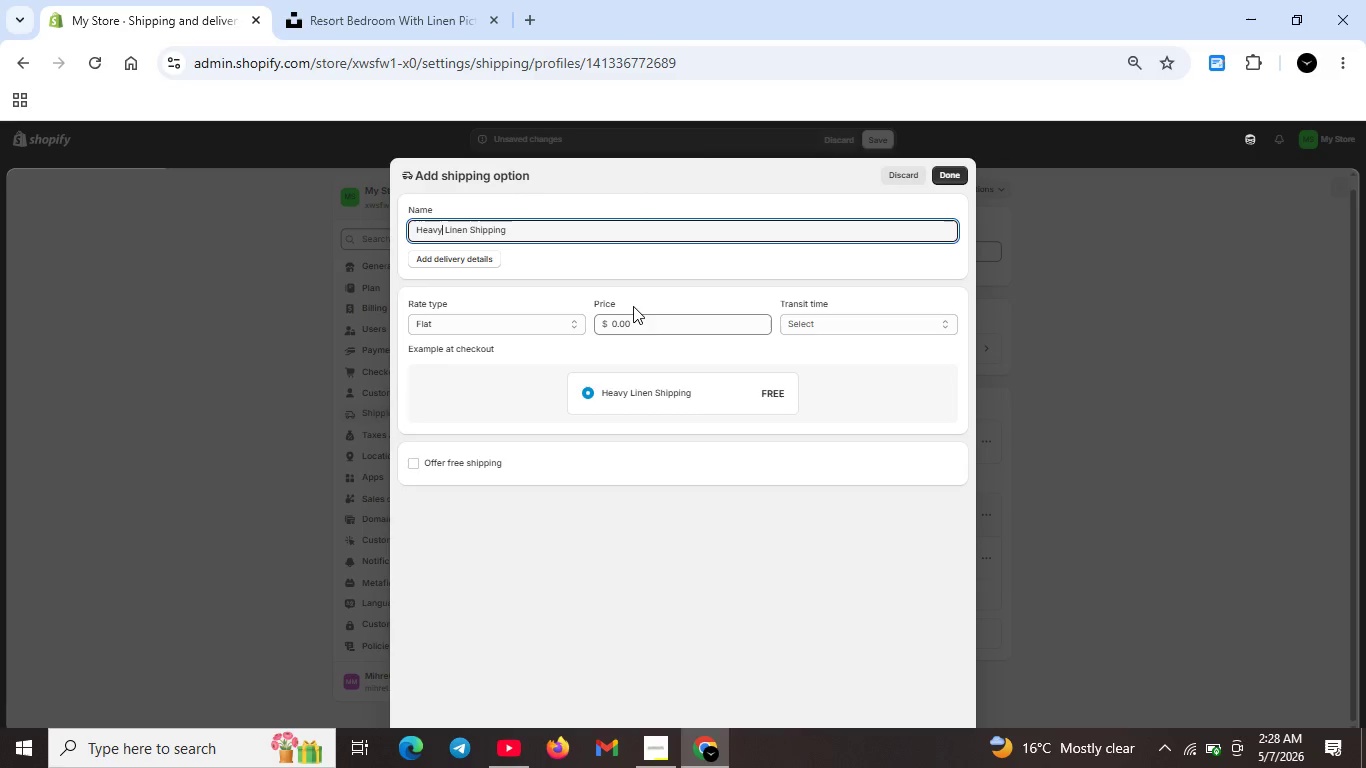 
left_click([553, 323])
 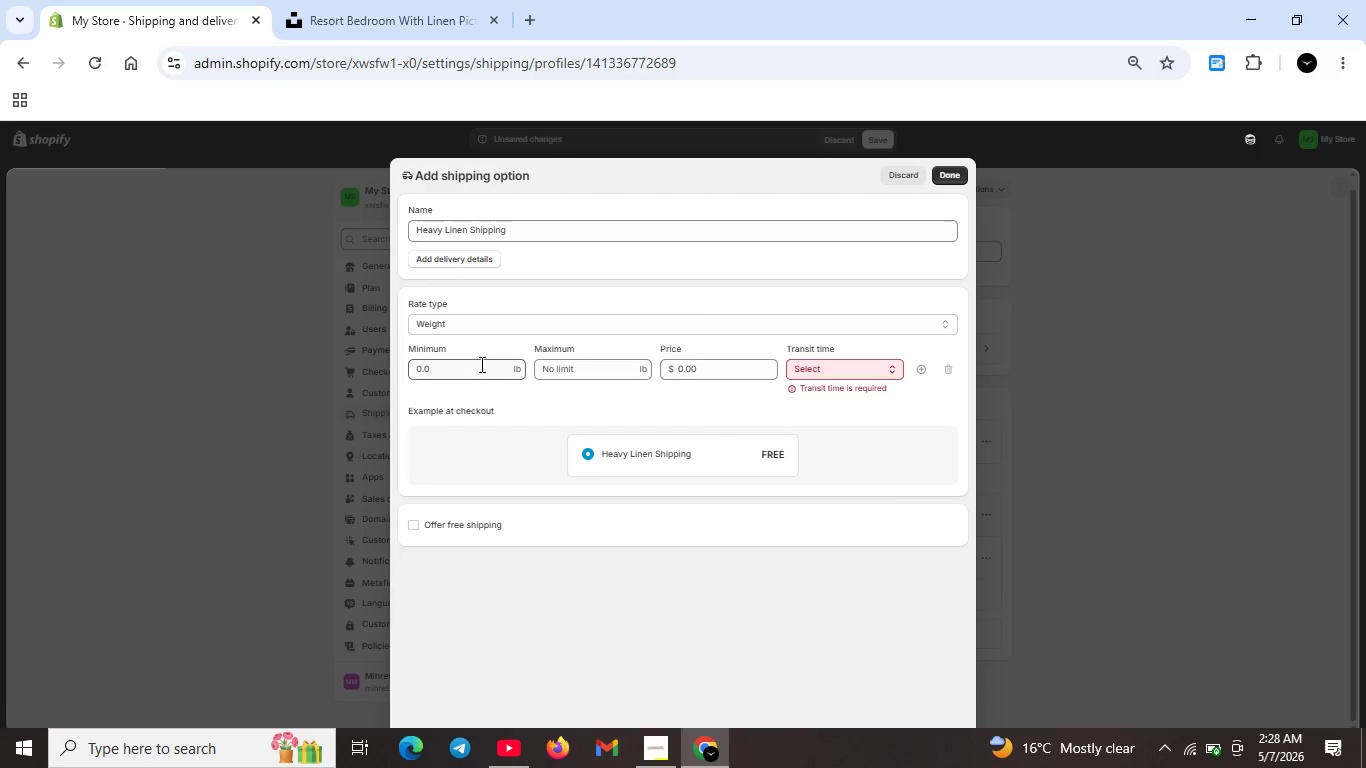 
double_click([483, 366])
 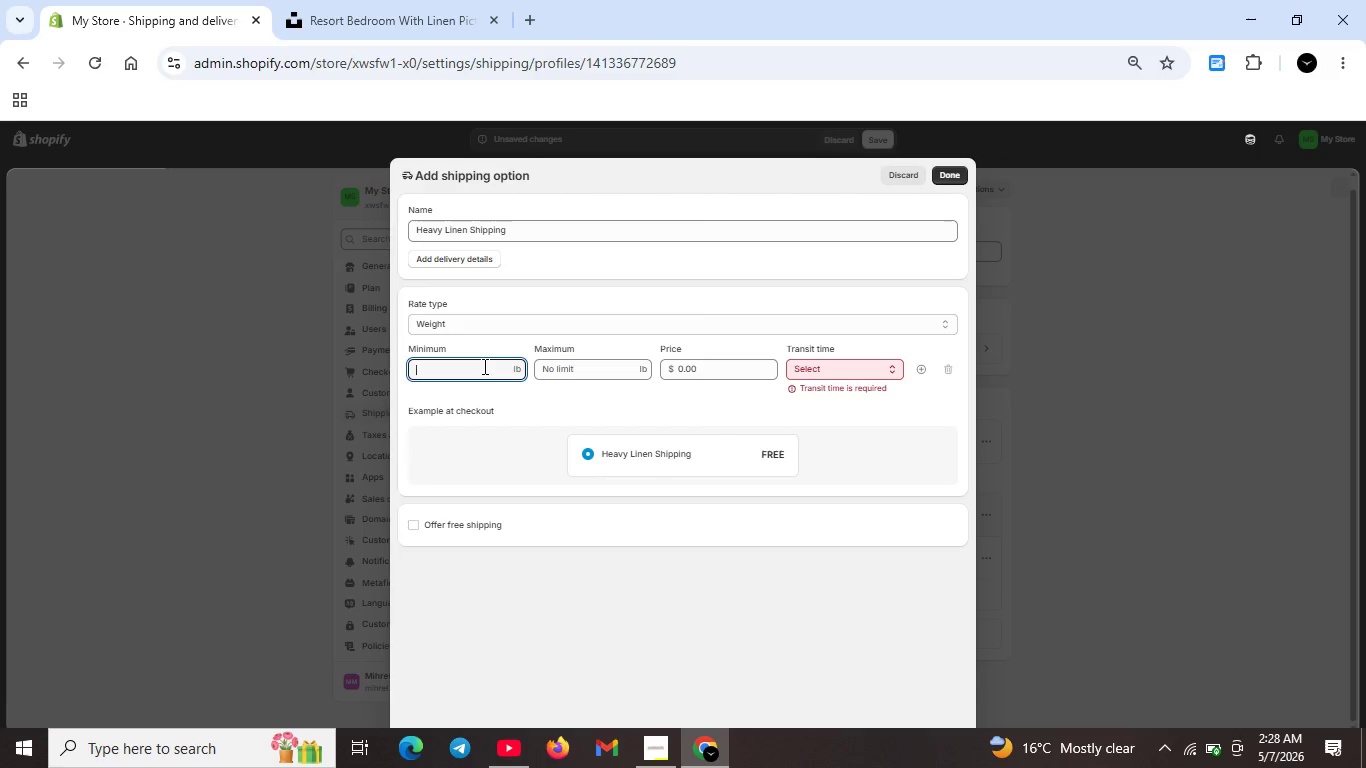 
key(Backspace)
type(10.01)
 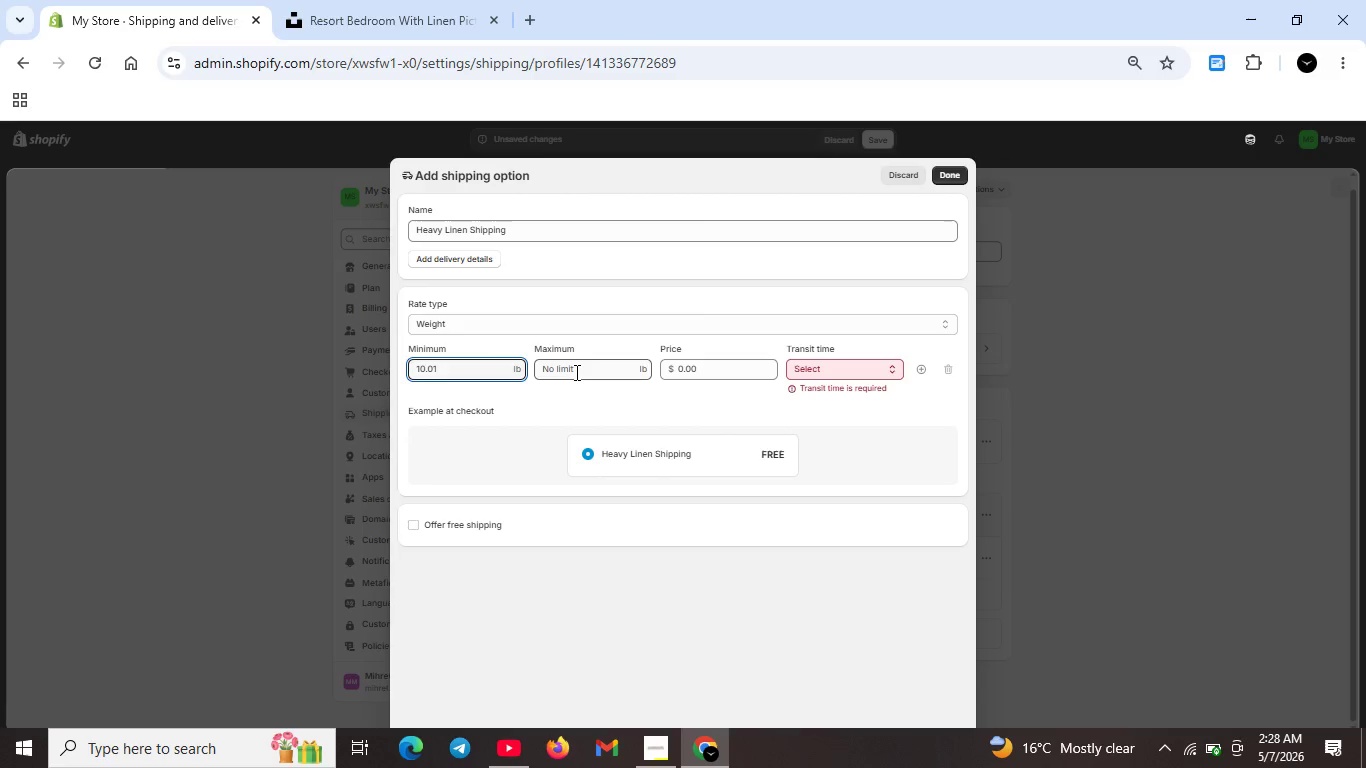 
left_click([575, 372])
 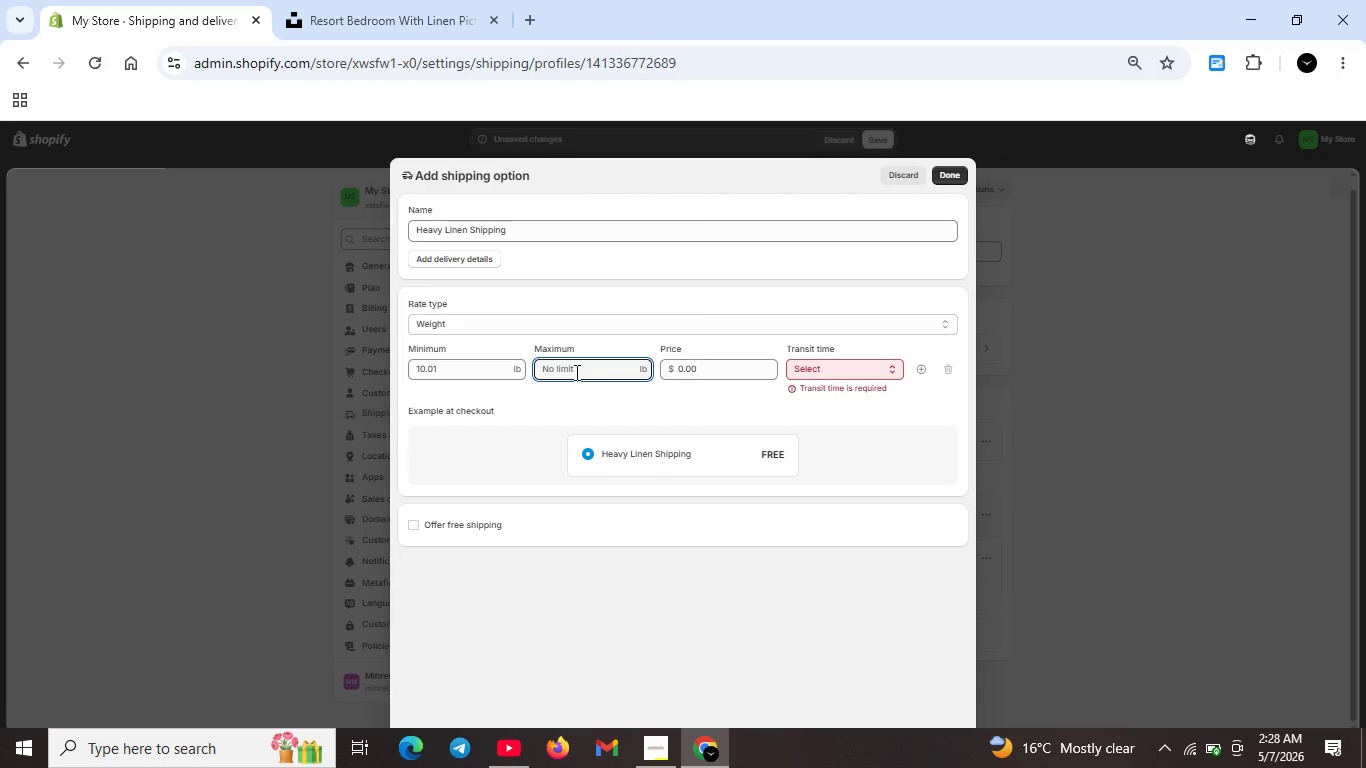 
type(999)
 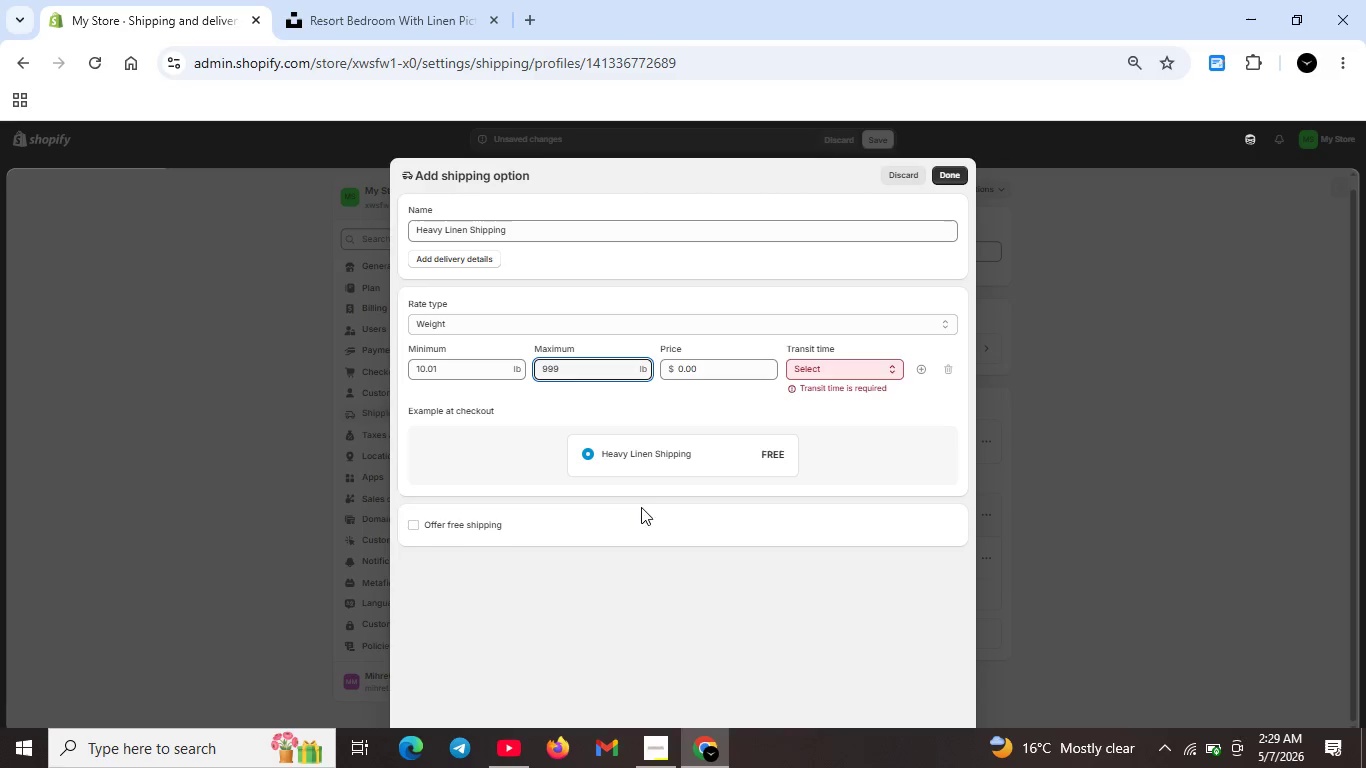 
left_click([643, 748])